 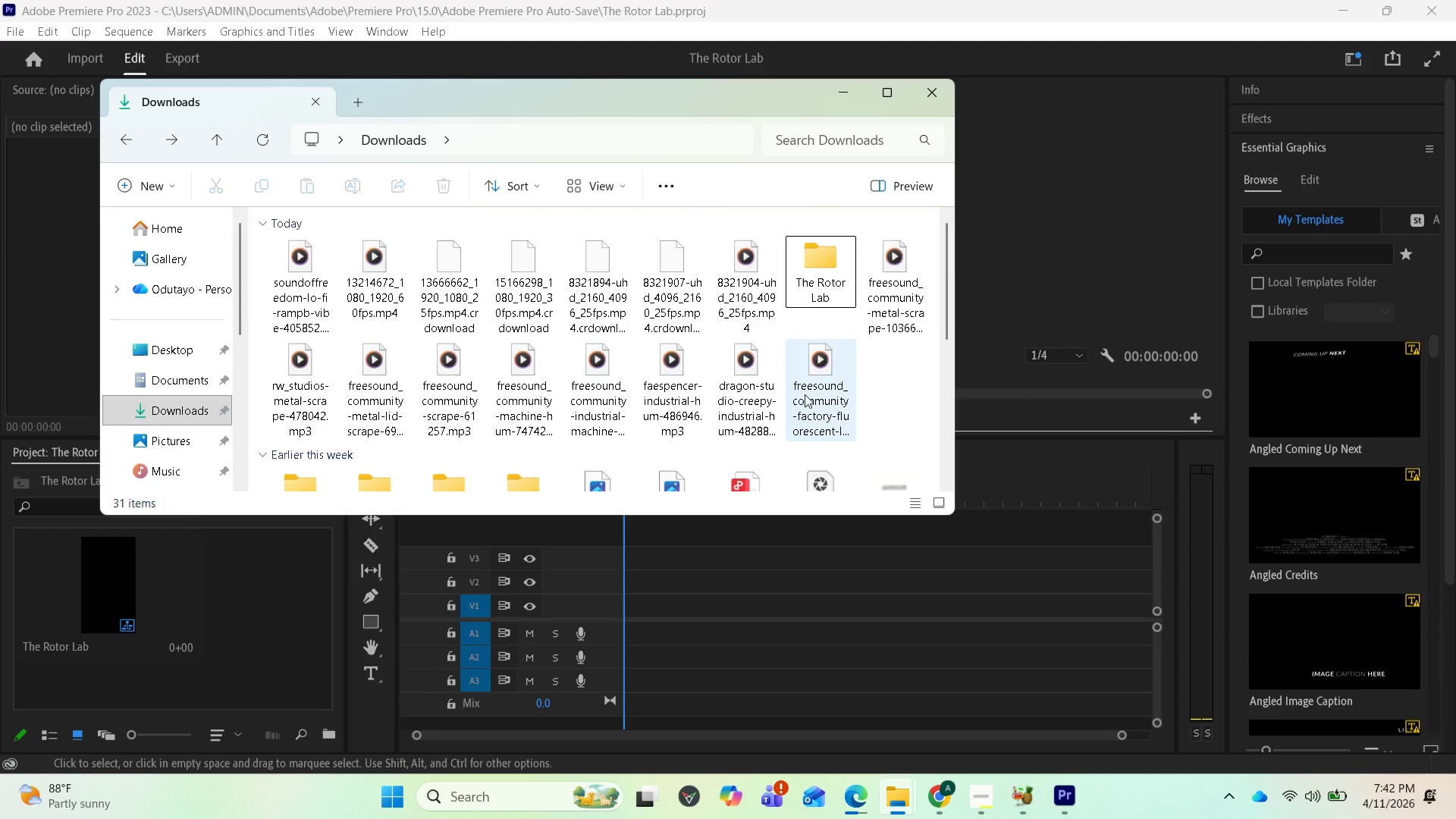 
double_click([807, 272])
 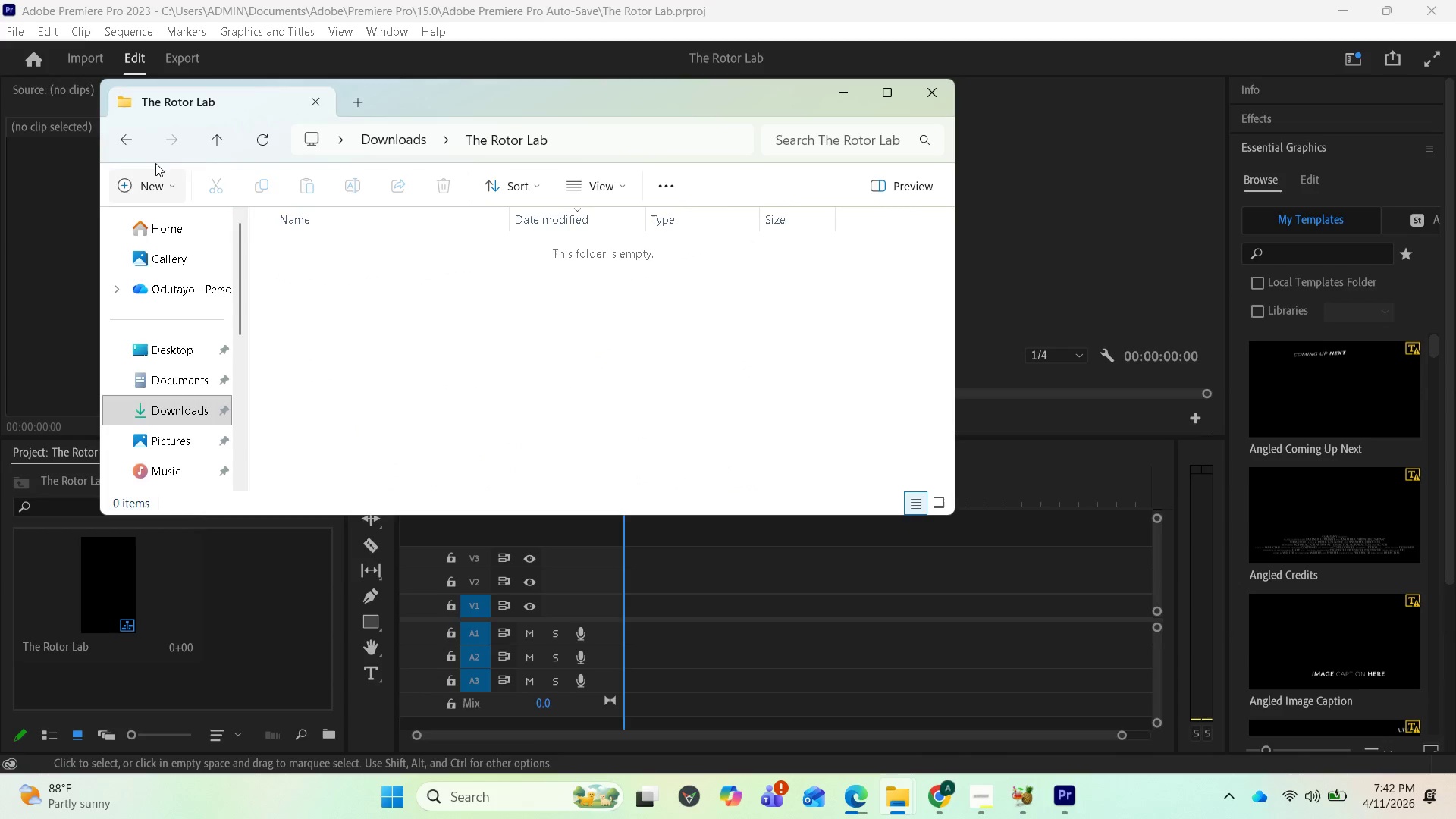 
left_click([130, 142])
 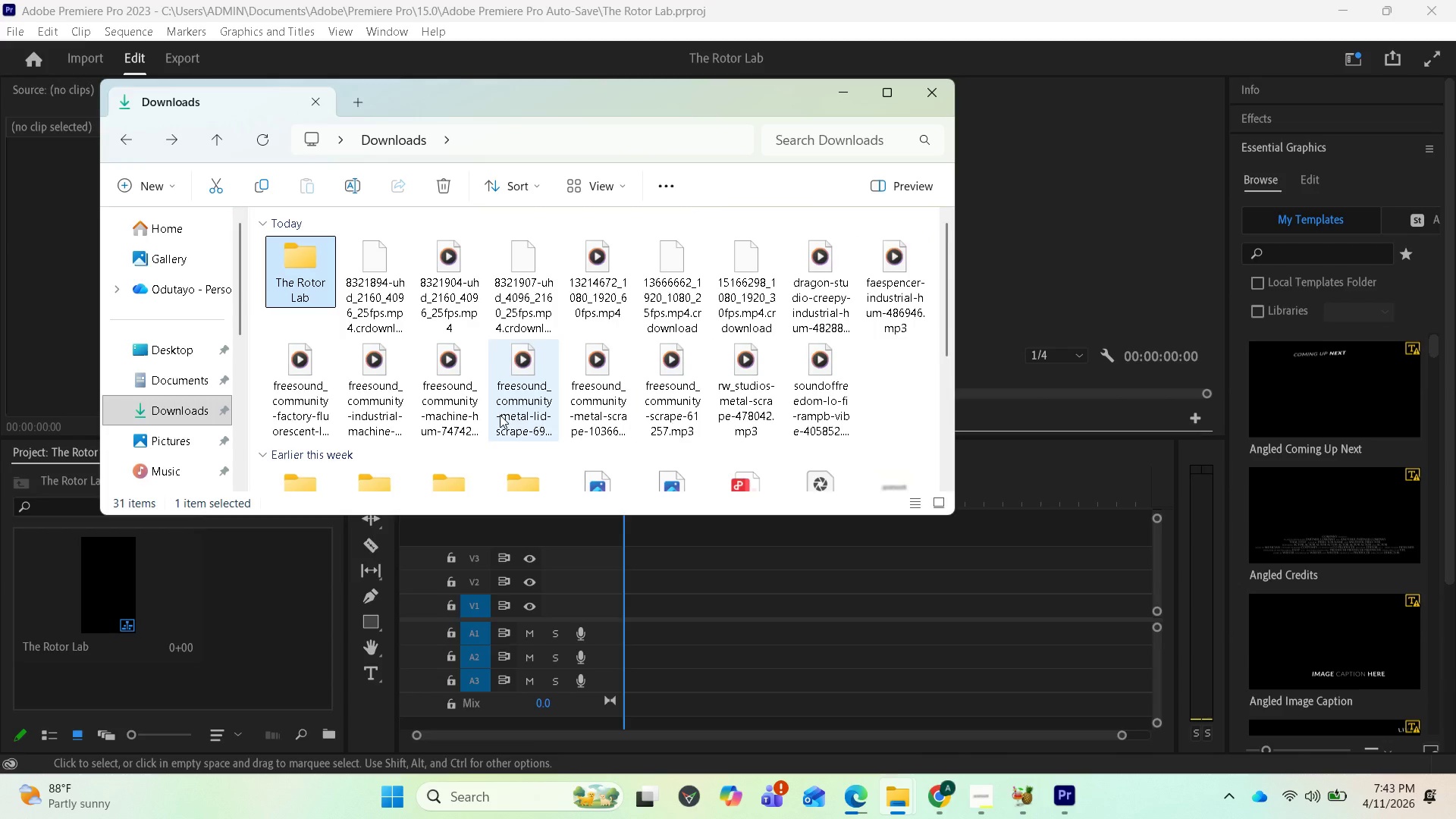 
wait(16.45)
 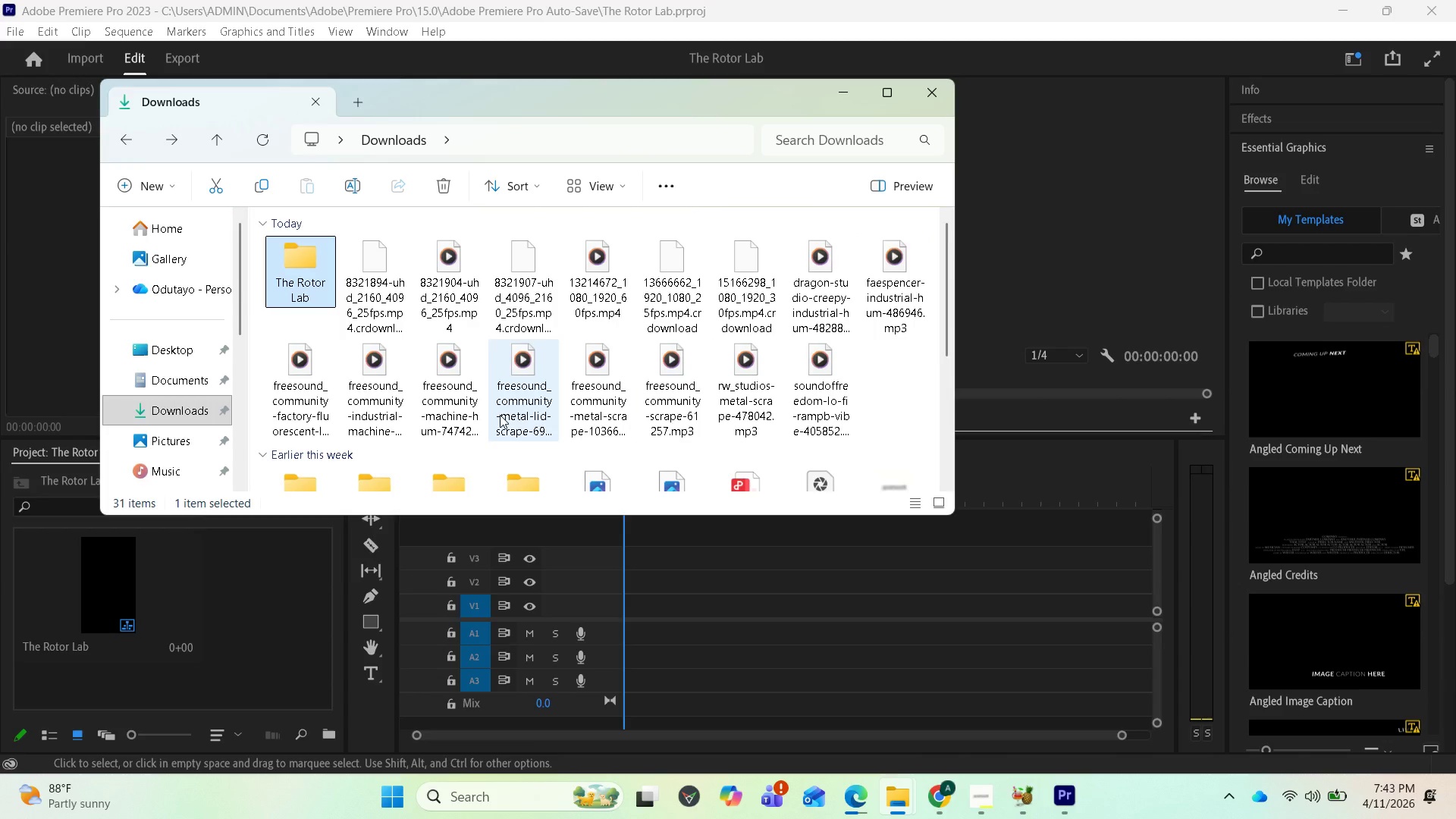 
left_click([822, 260])
 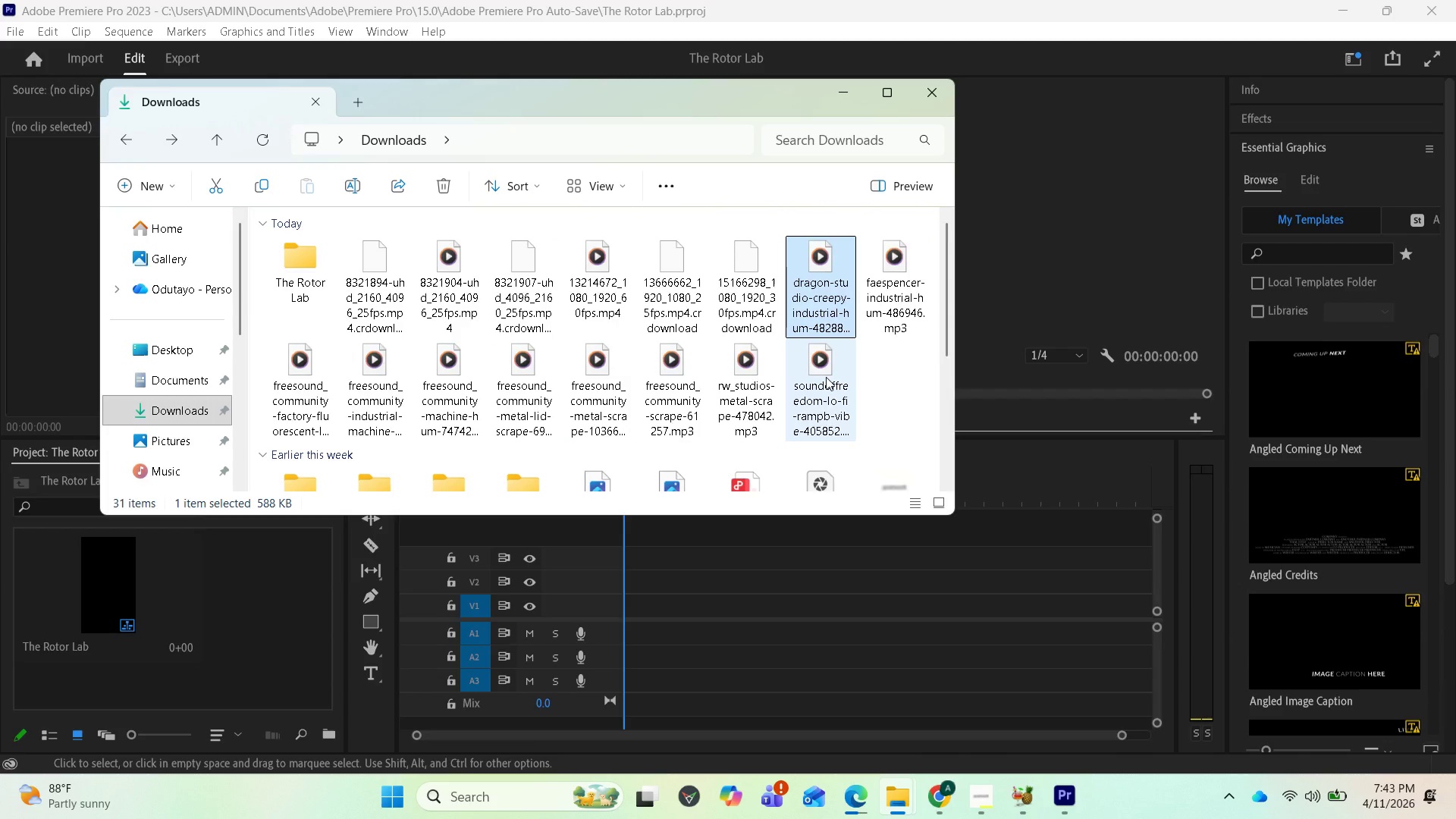 
hold_key(key=ShiftLeft, duration=0.88)
left_click([826, 377])
 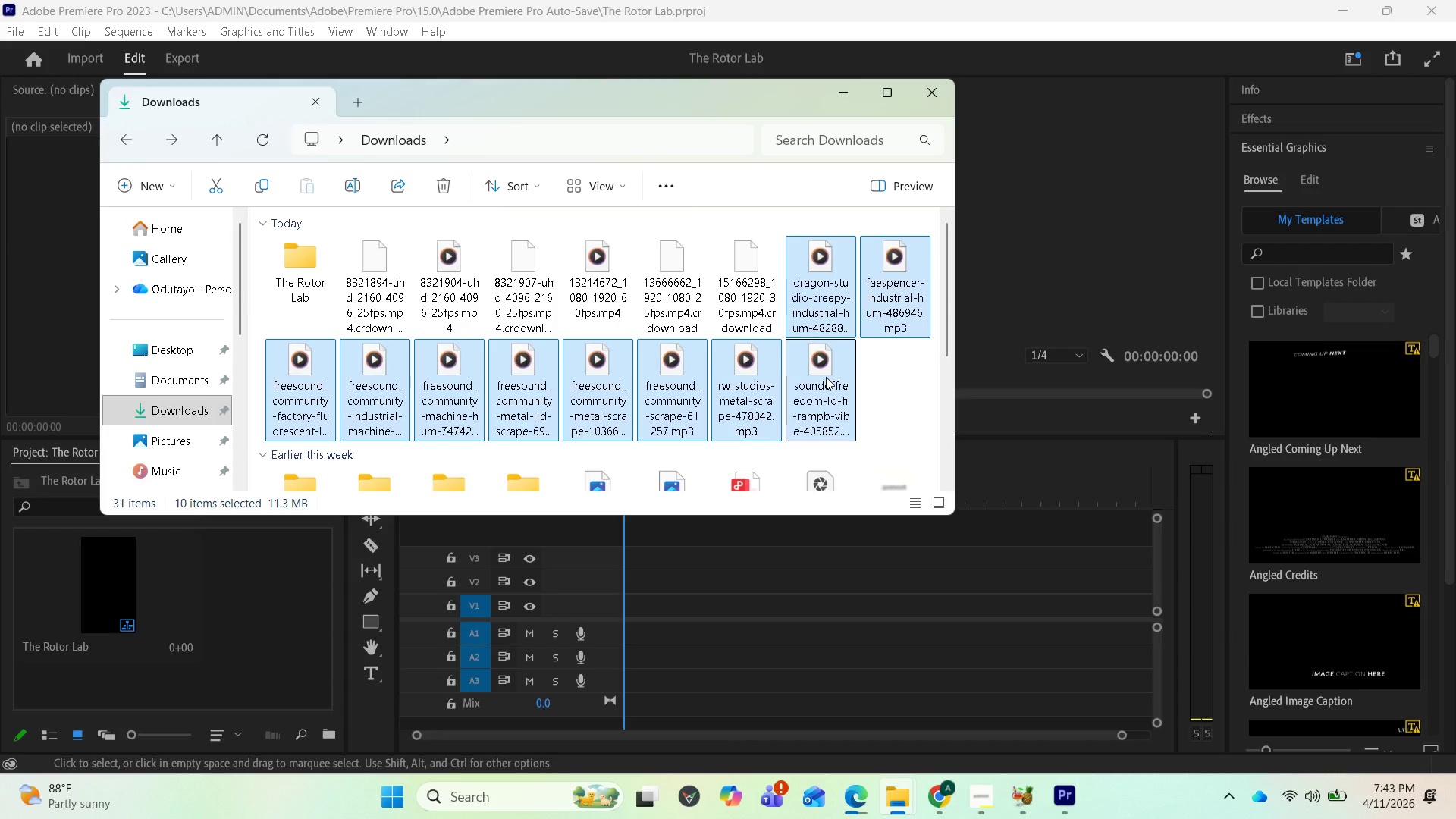 
left_click_drag(start_coordinate=[826, 377], to_coordinate=[322, 299])
 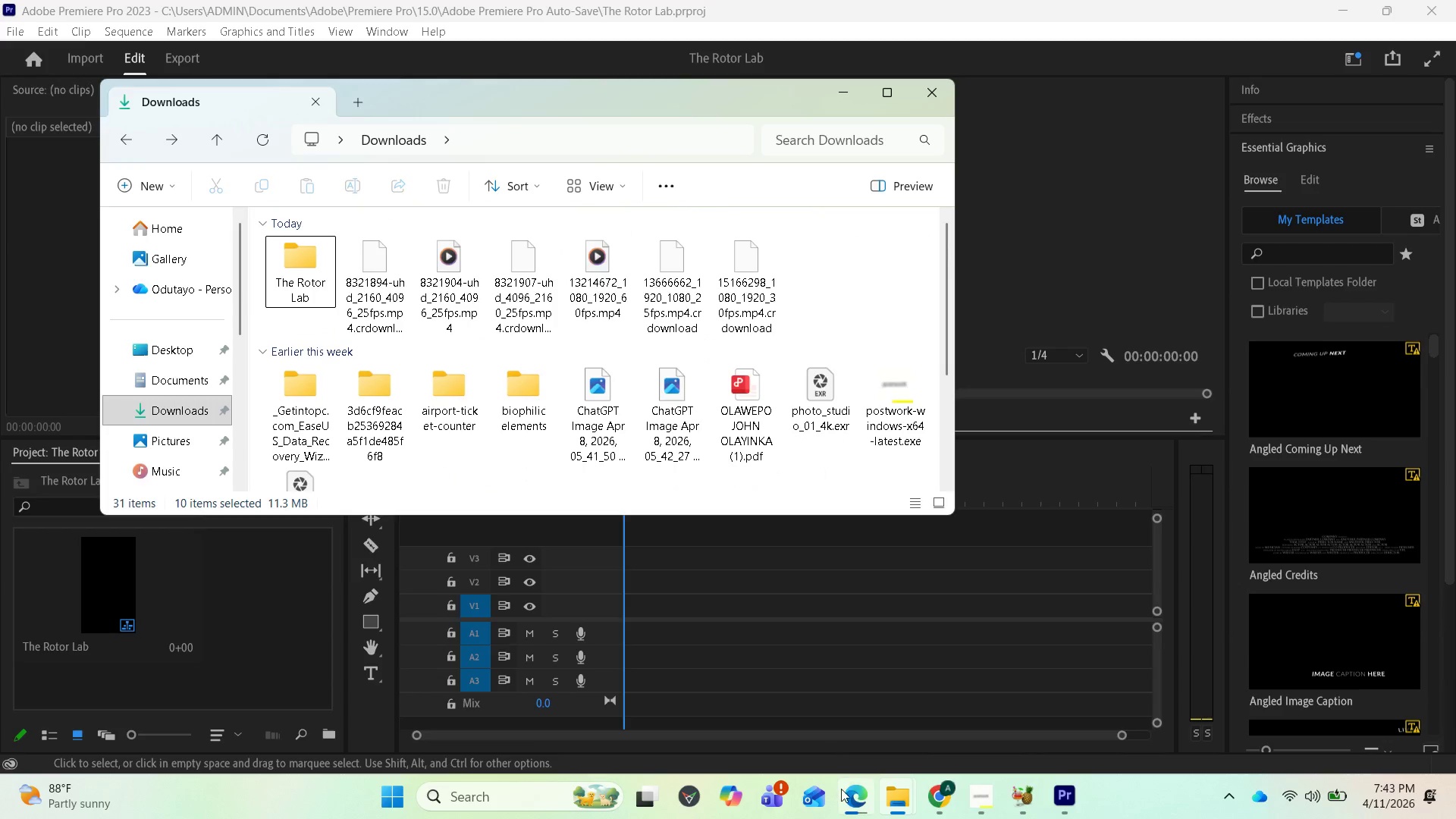 
left_click([849, 714])
 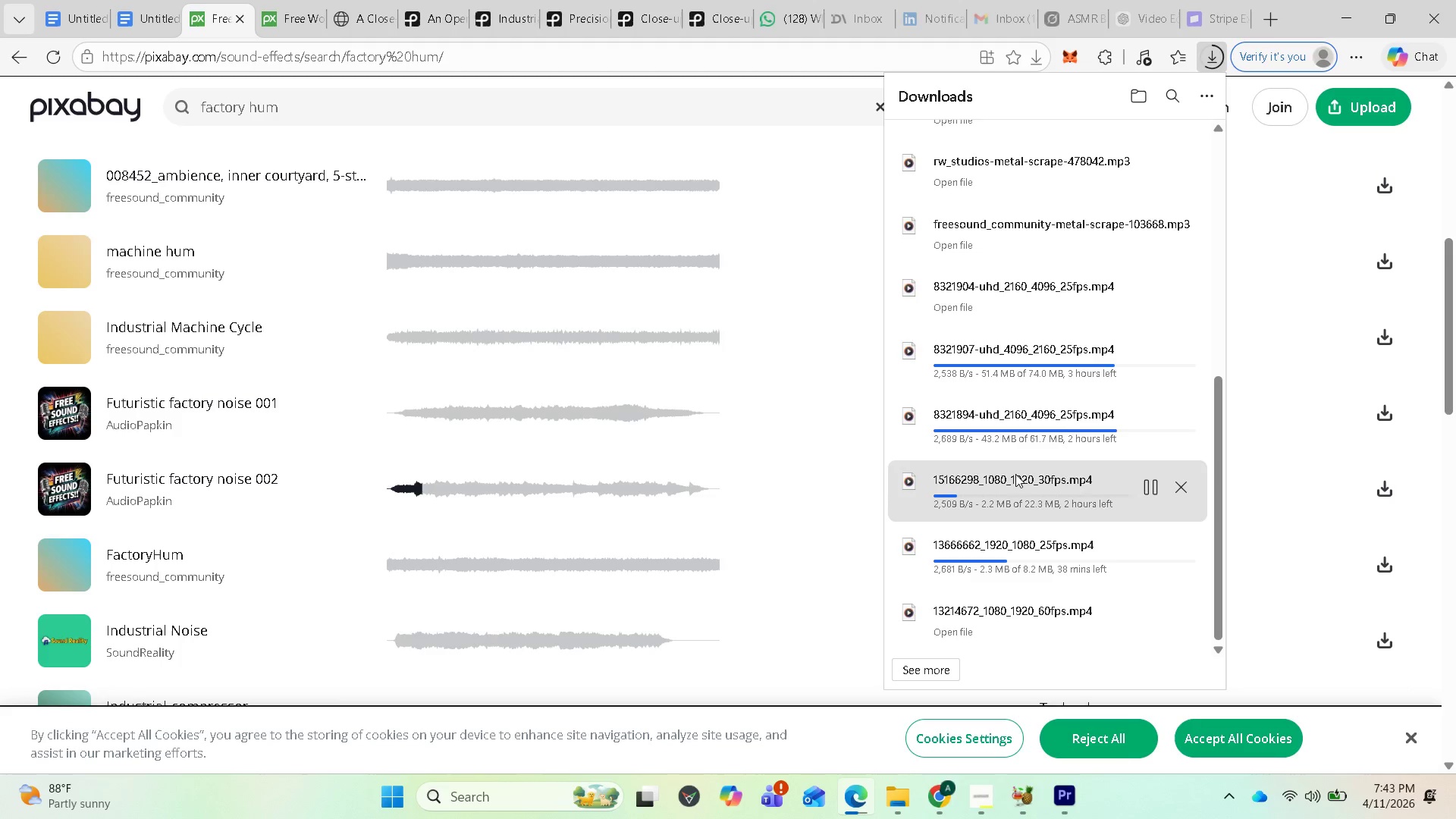 
scroll: coordinate [1016, 473], scroll_direction: up, amount: 1.0
 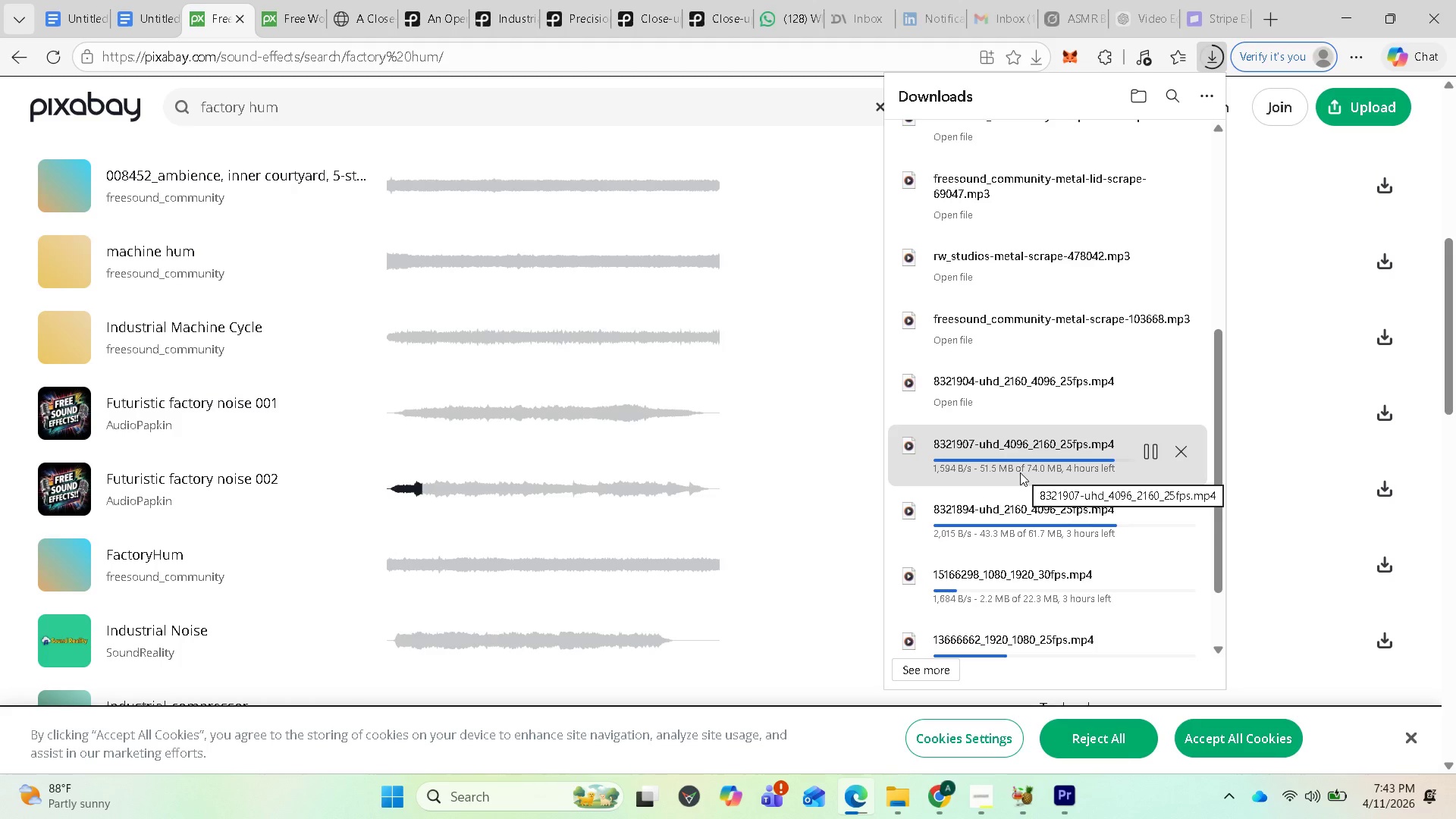 
wait(10.36)
 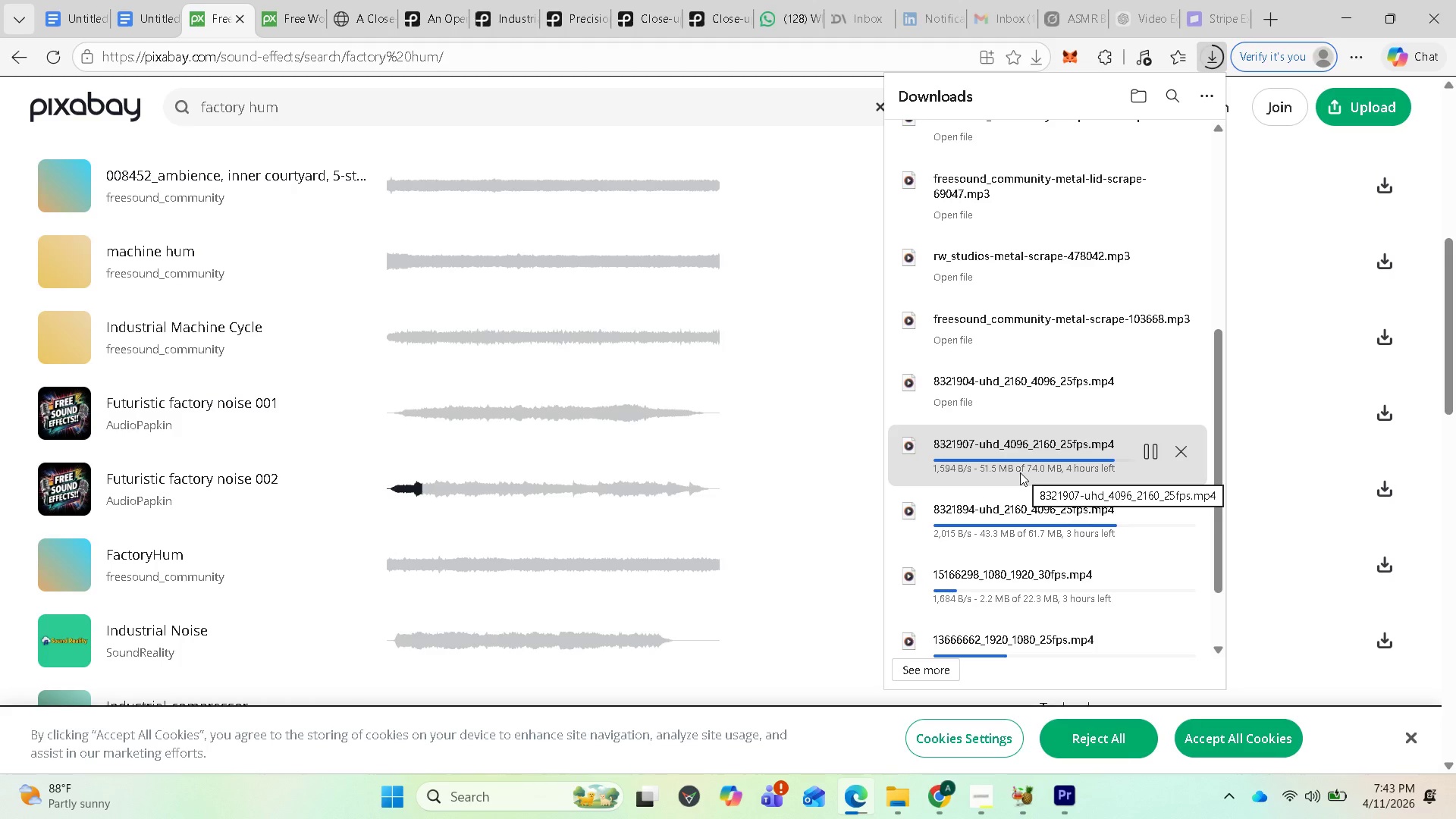 
scroll: coordinate [1052, 578], scroll_direction: down, amount: 3.0
 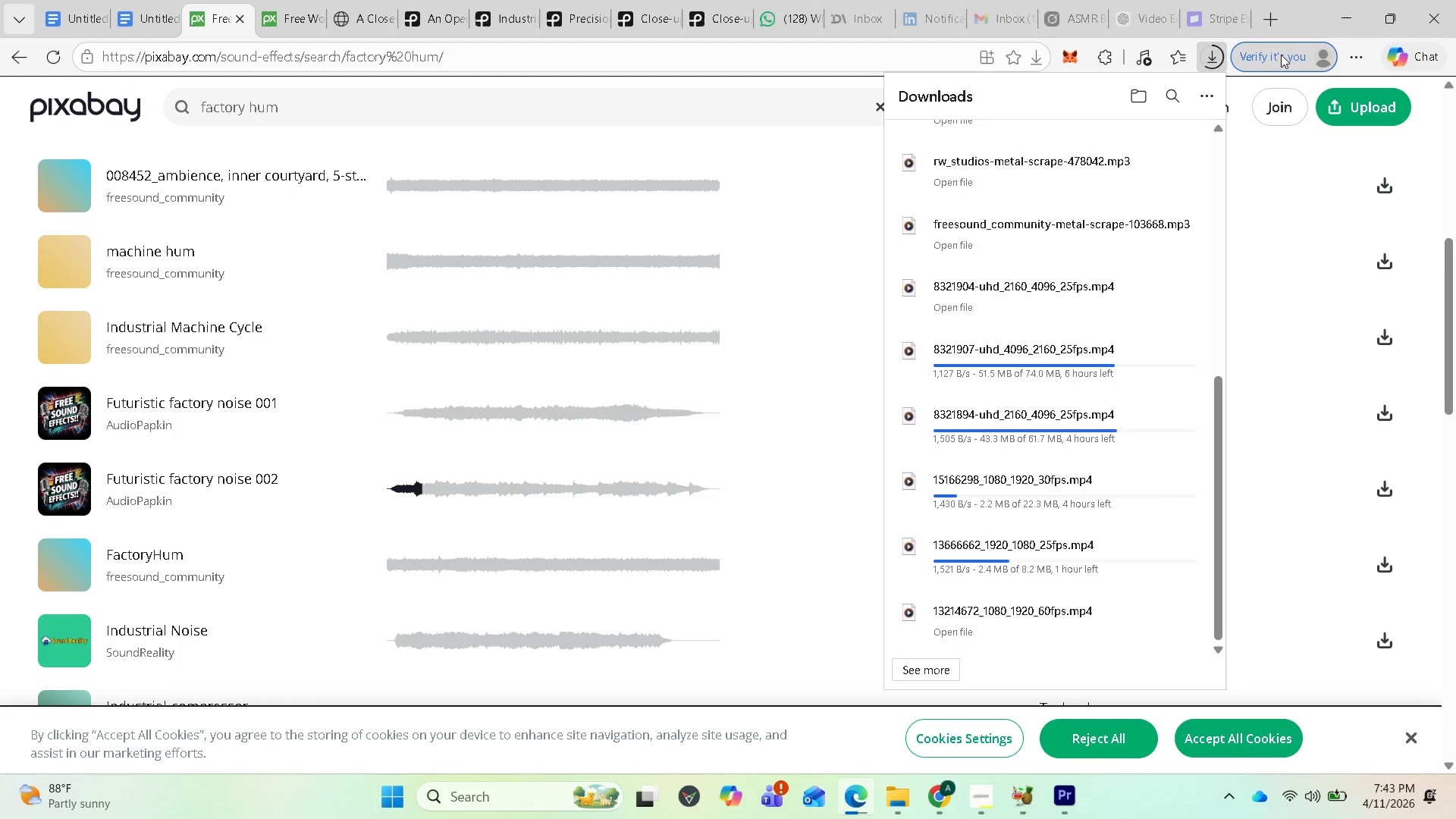 
left_click([1343, 24])
 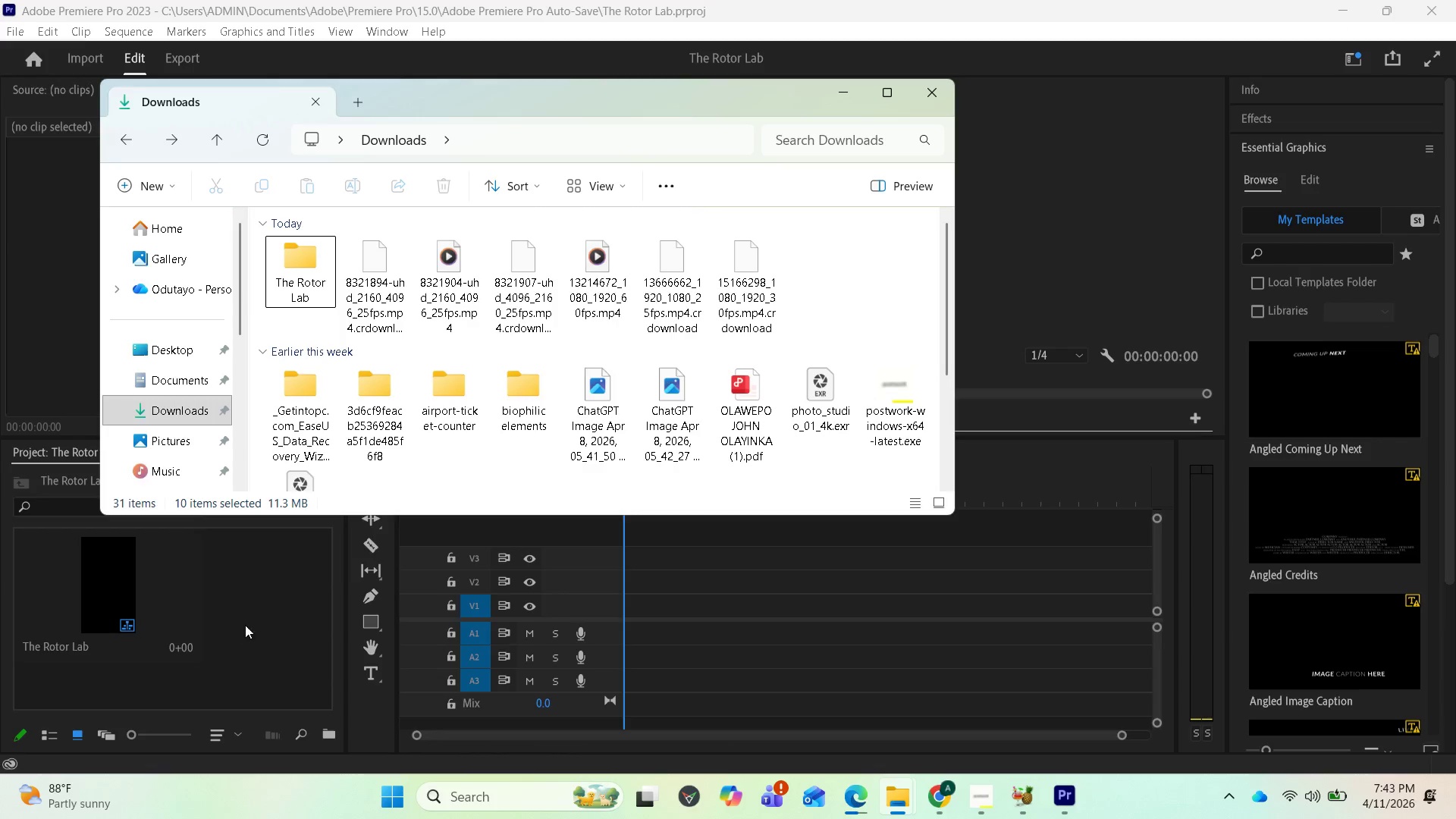 
left_click([245, 624])
 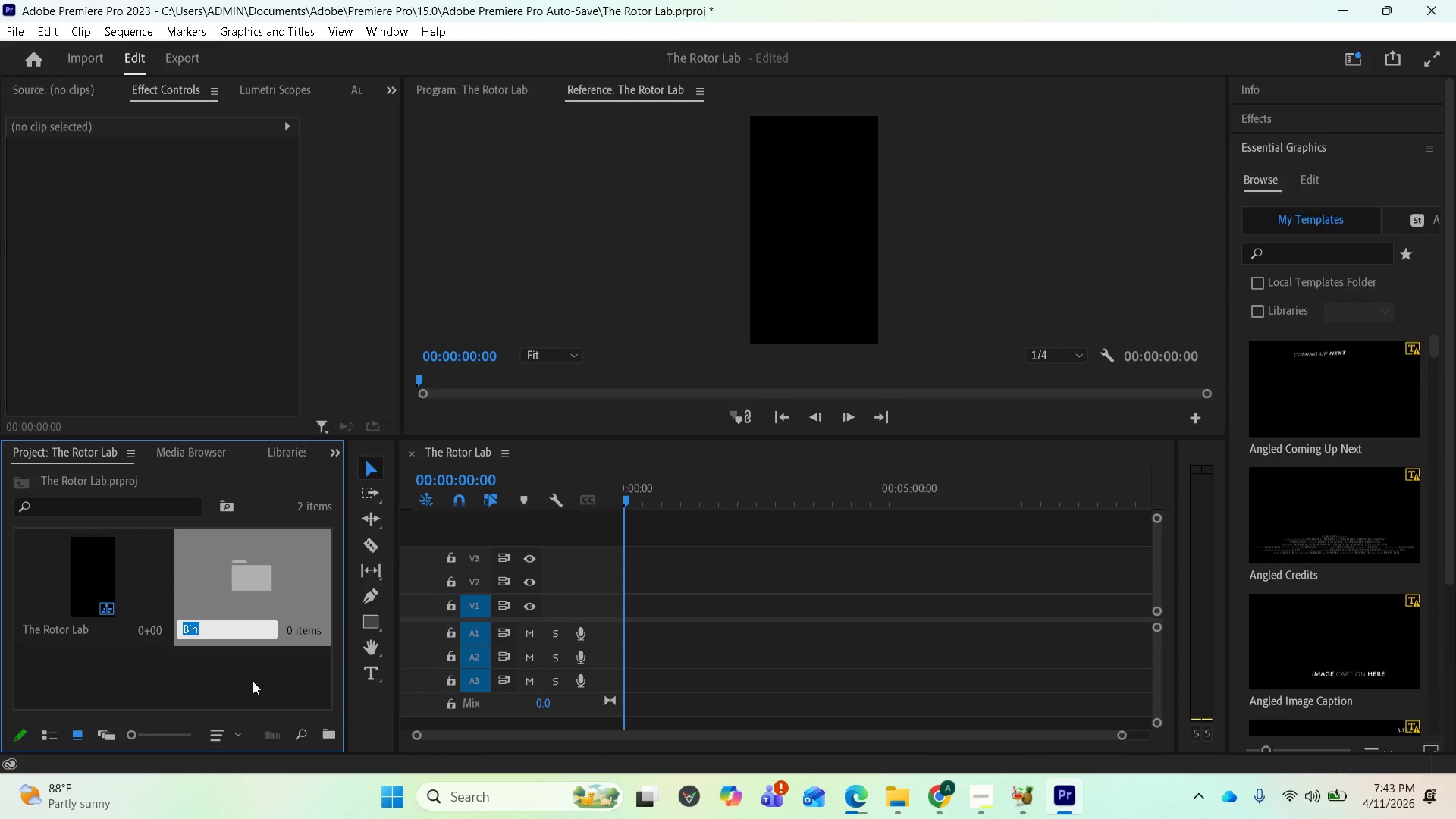 
type(sound)
key(Backspace)
key(Backspace)
key(Backspace)
key(Backspace)
key(Backspace)
type(audo)
key(Backspace)
type(io)
 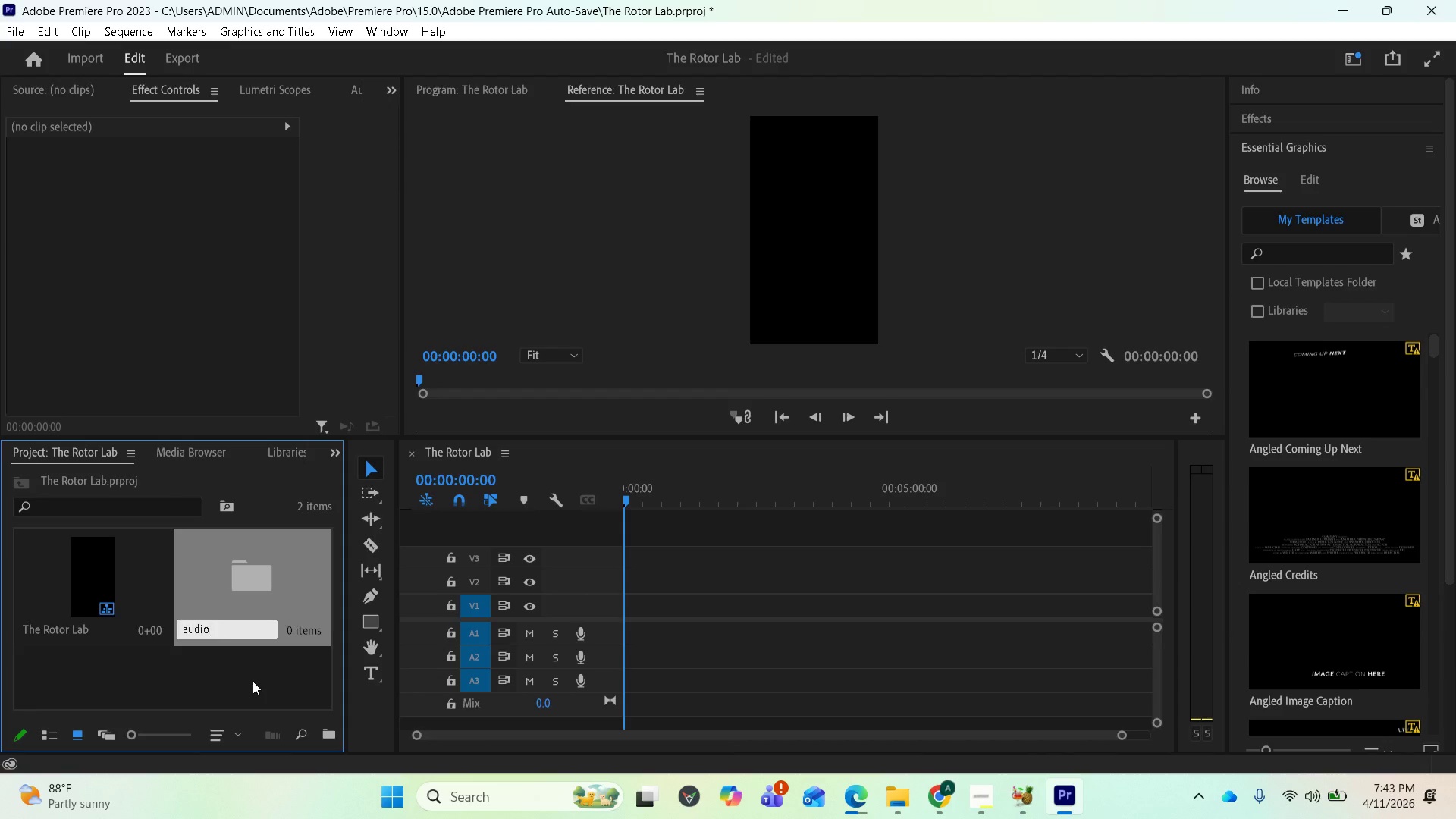 
key(Enter)
 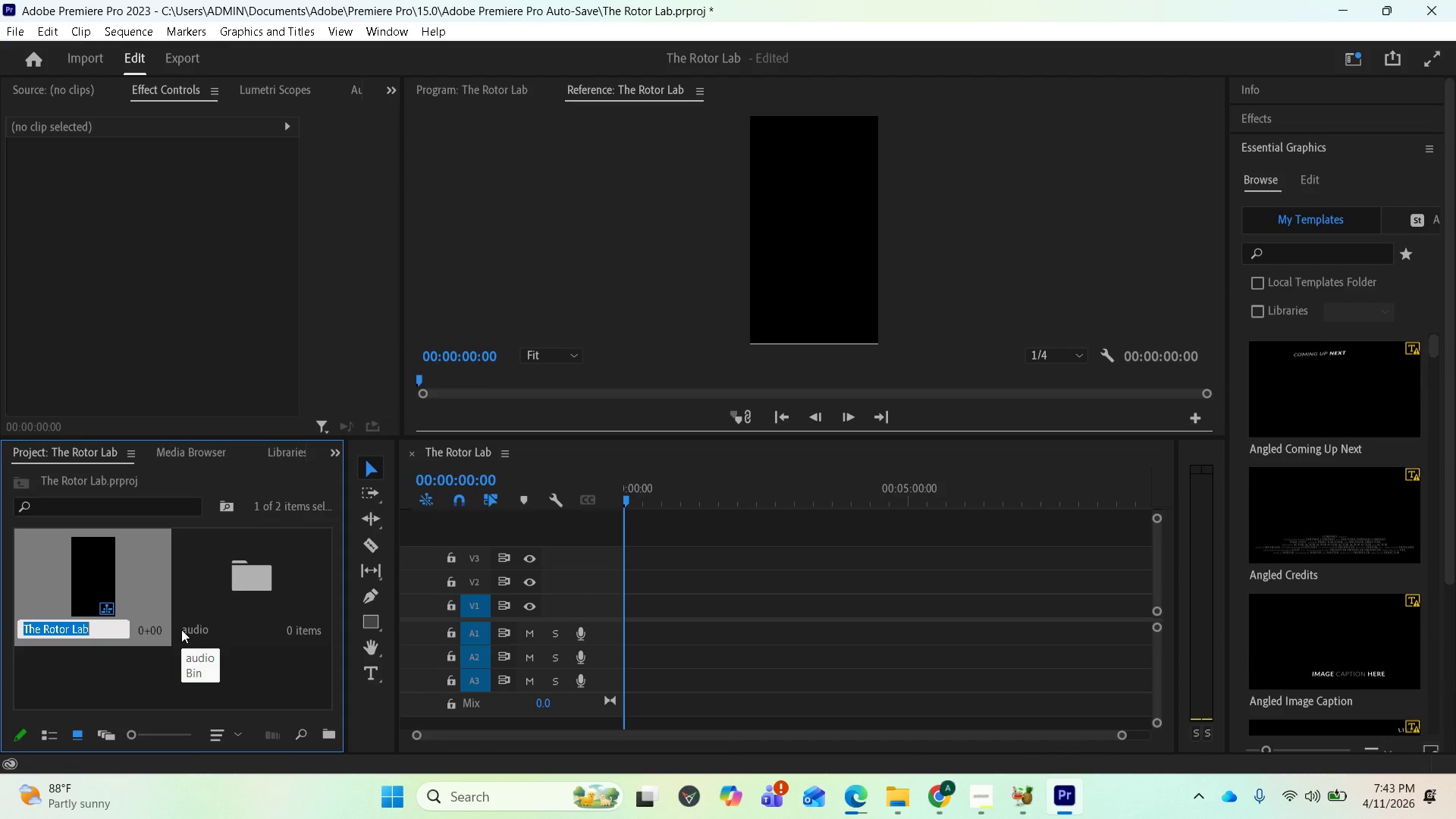 
left_click([232, 603])
 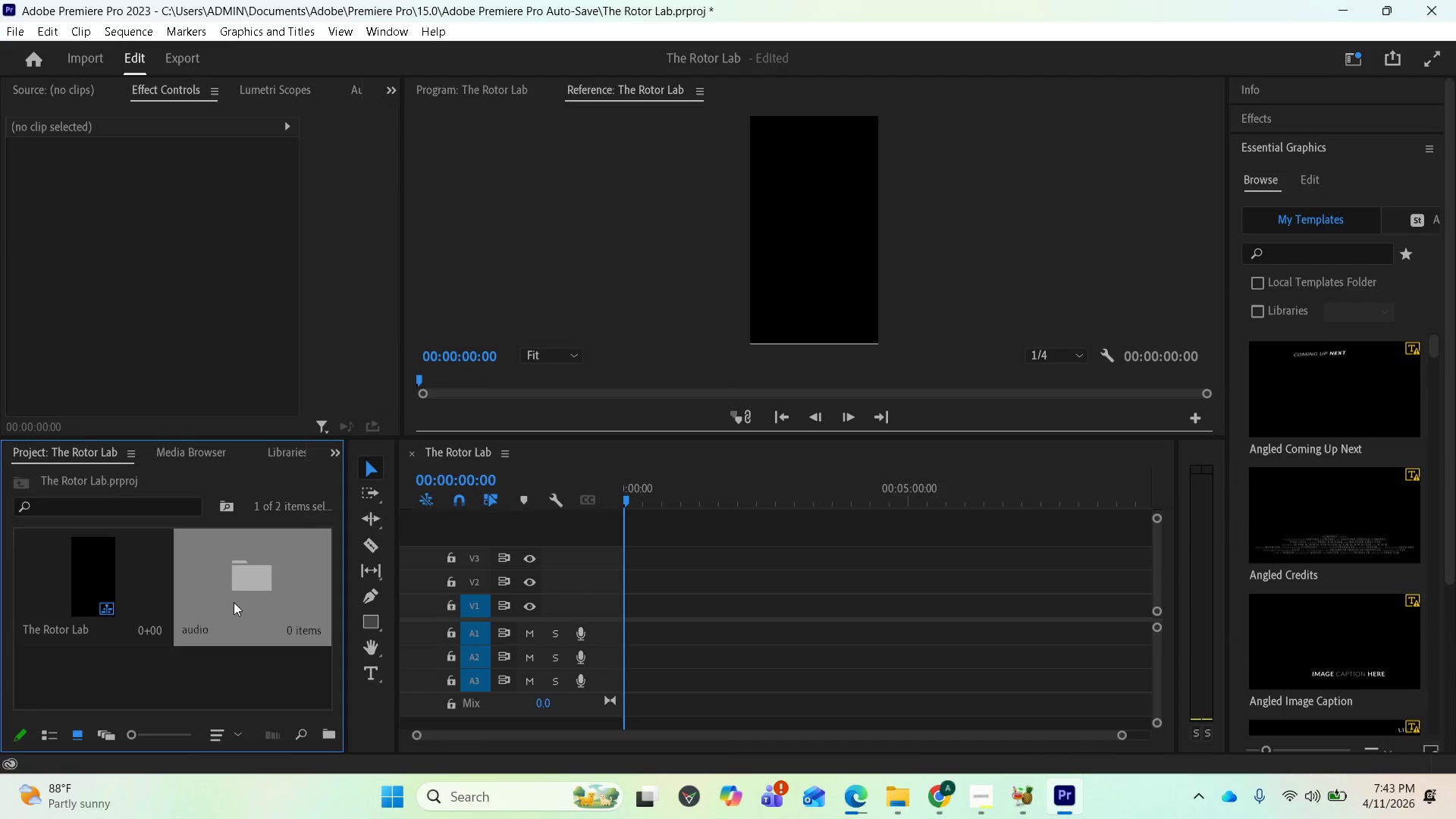 
double_click([234, 602])
 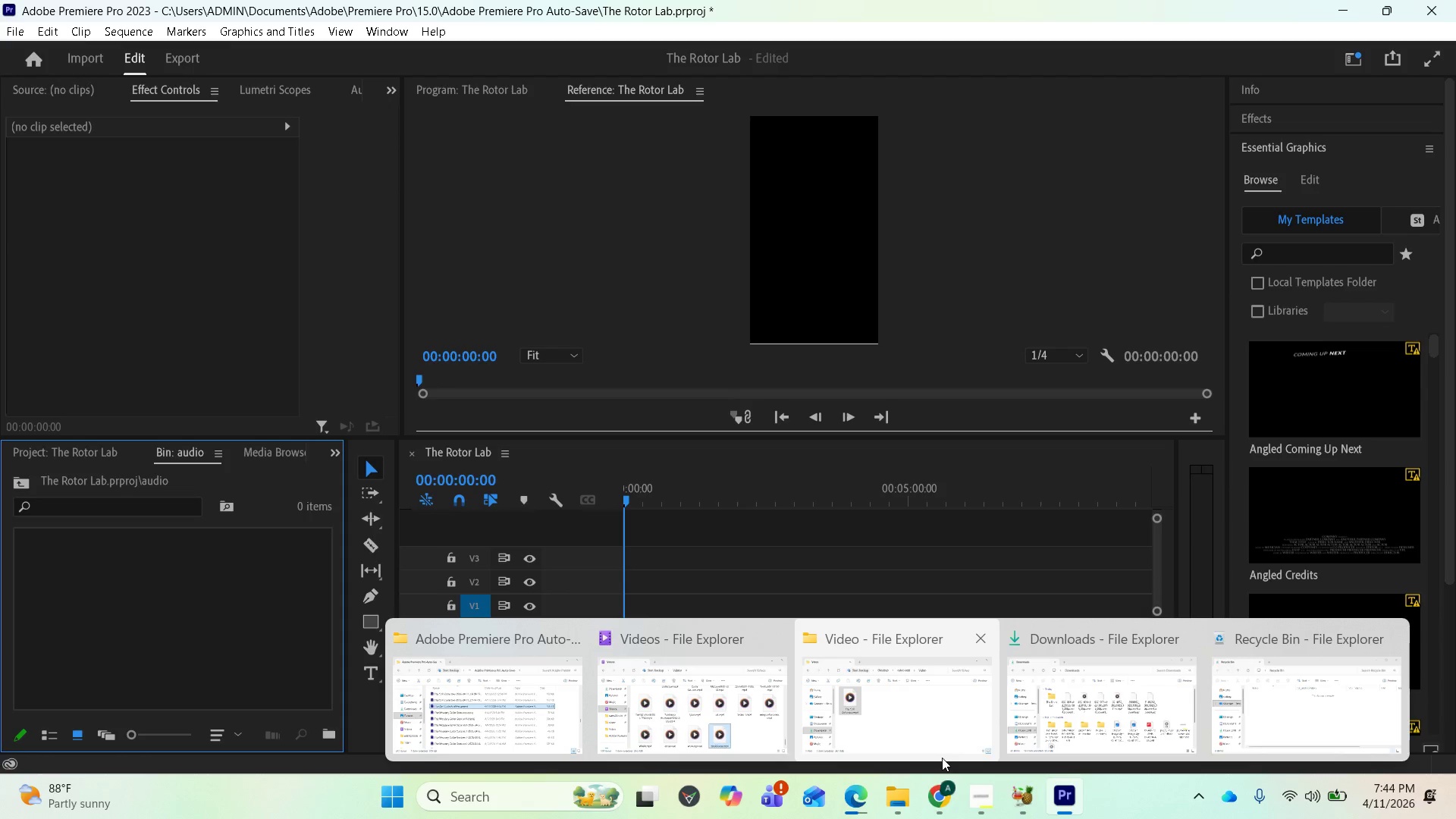 
left_click([1086, 704])
 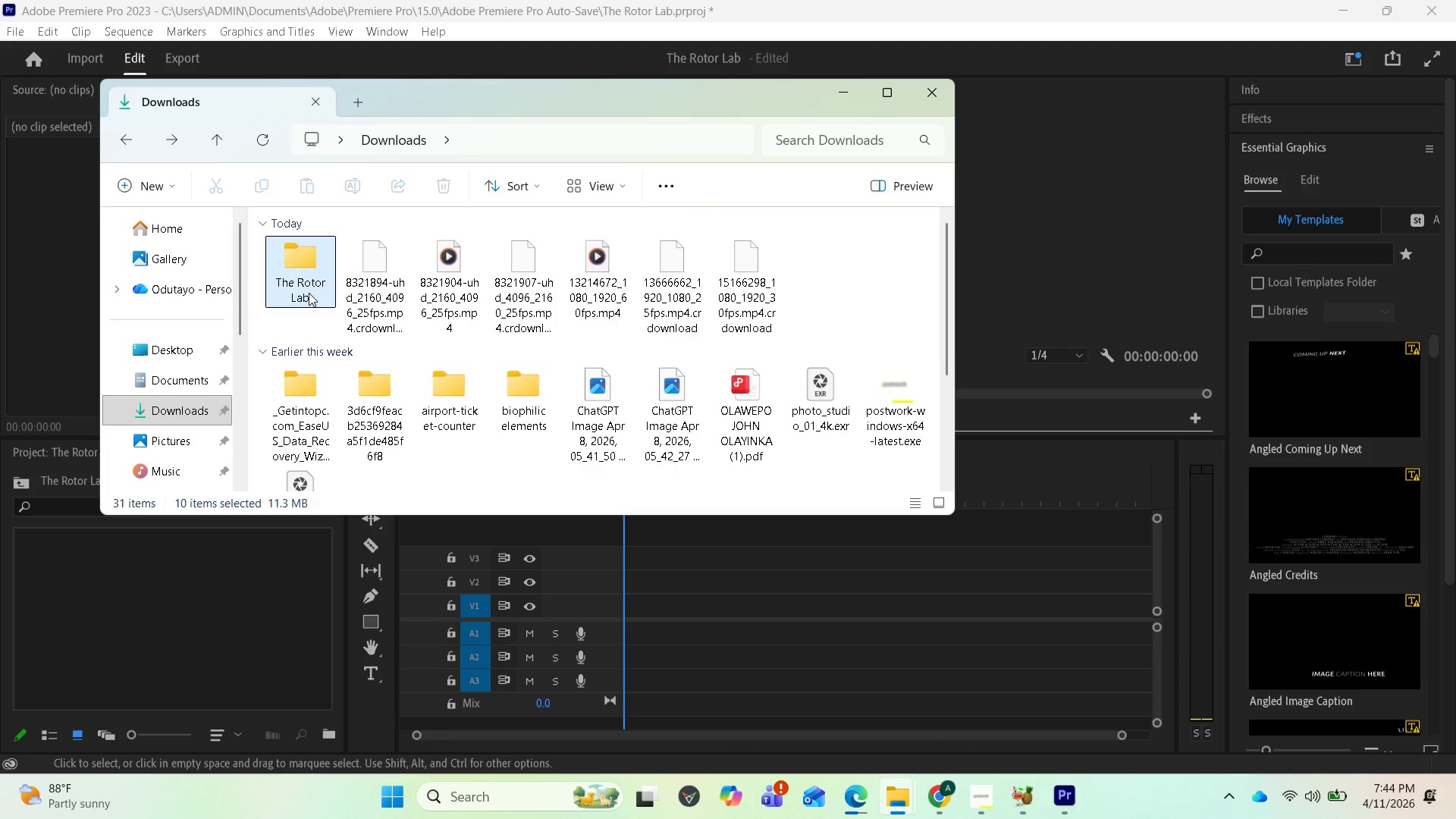 
double_click([309, 292])
 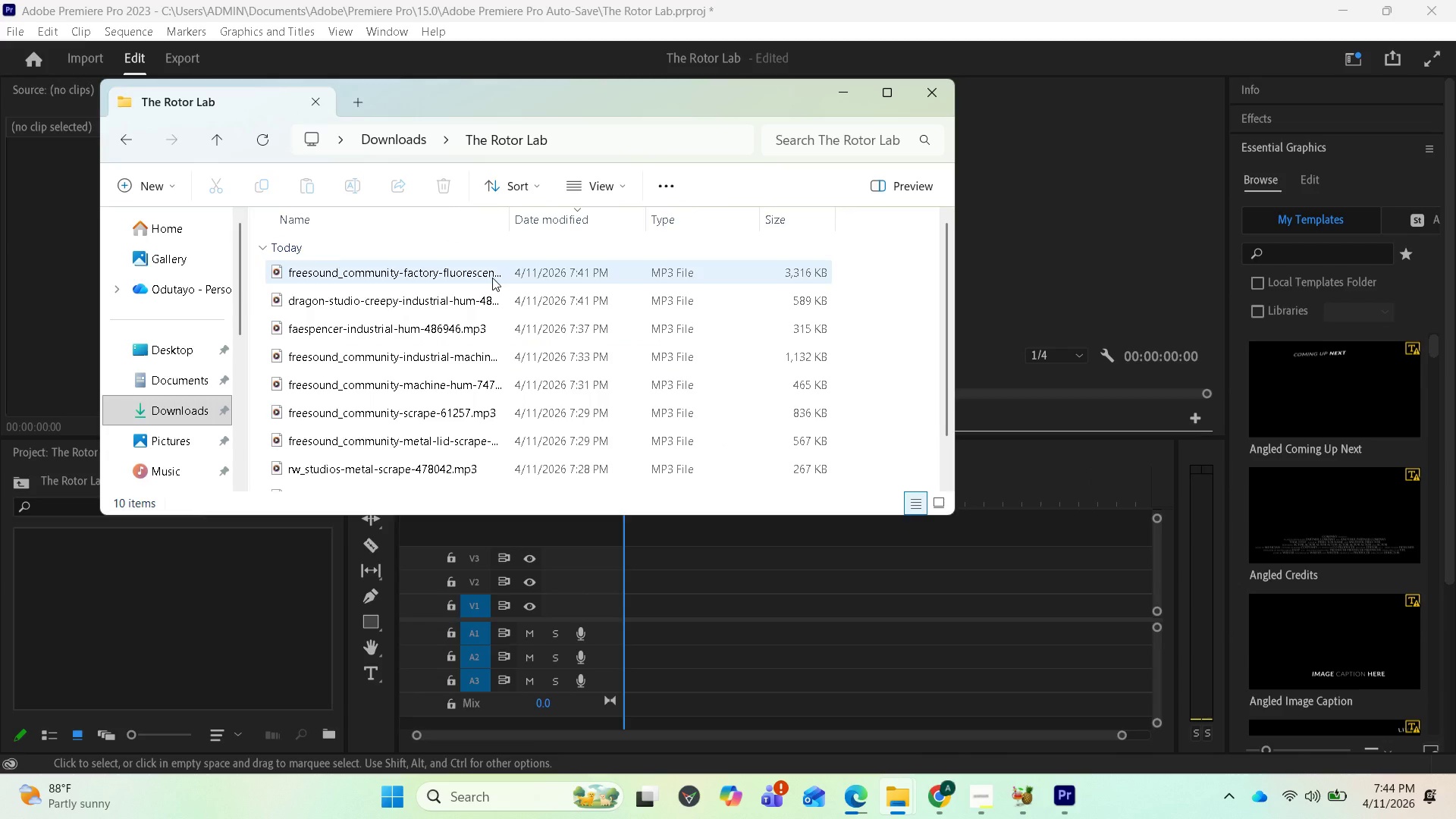 
scroll: coordinate [454, 359], scroll_direction: down, amount: 2.0
 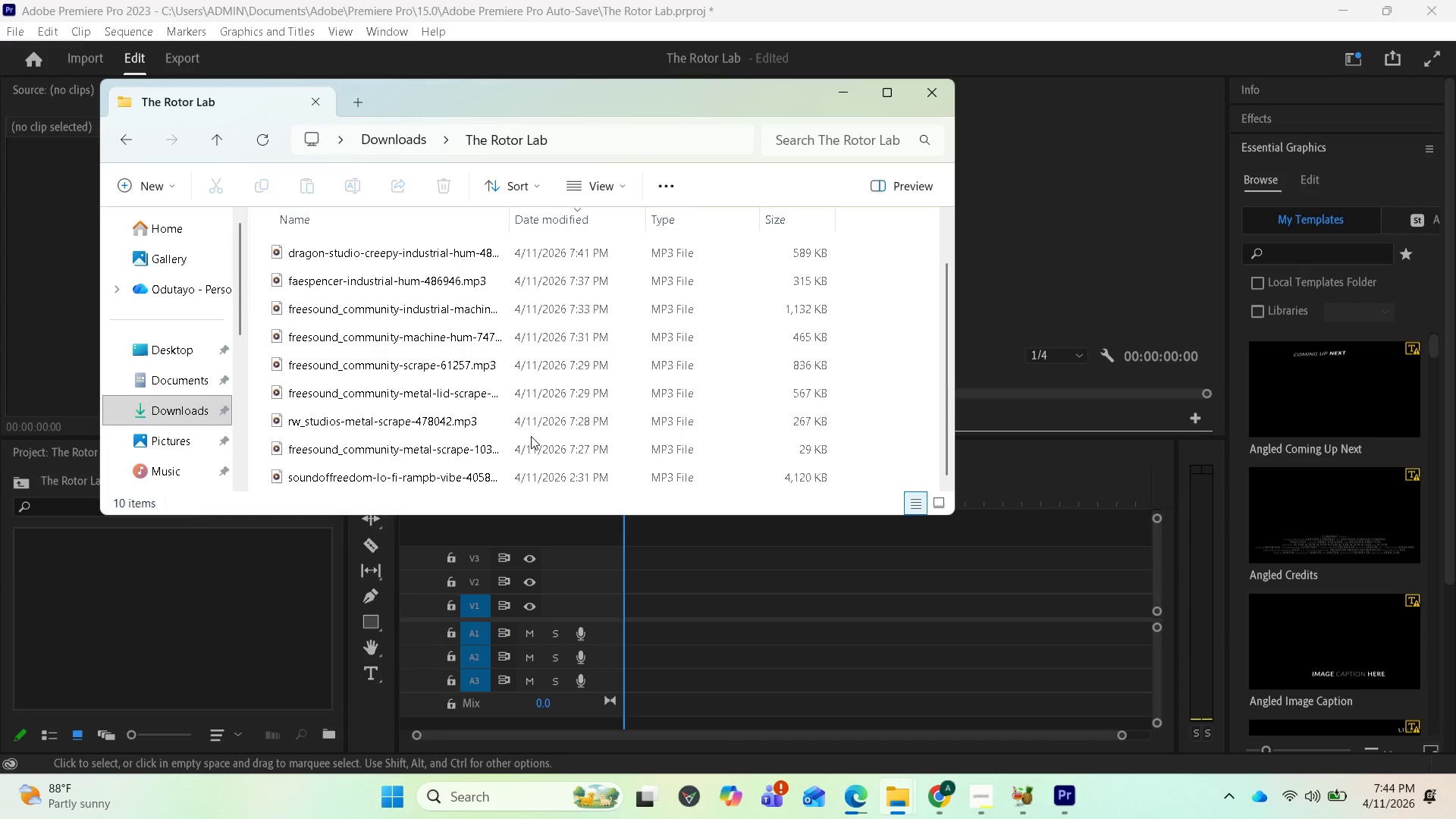 
scroll: coordinate [522, 435], scroll_direction: up, amount: 1.0
 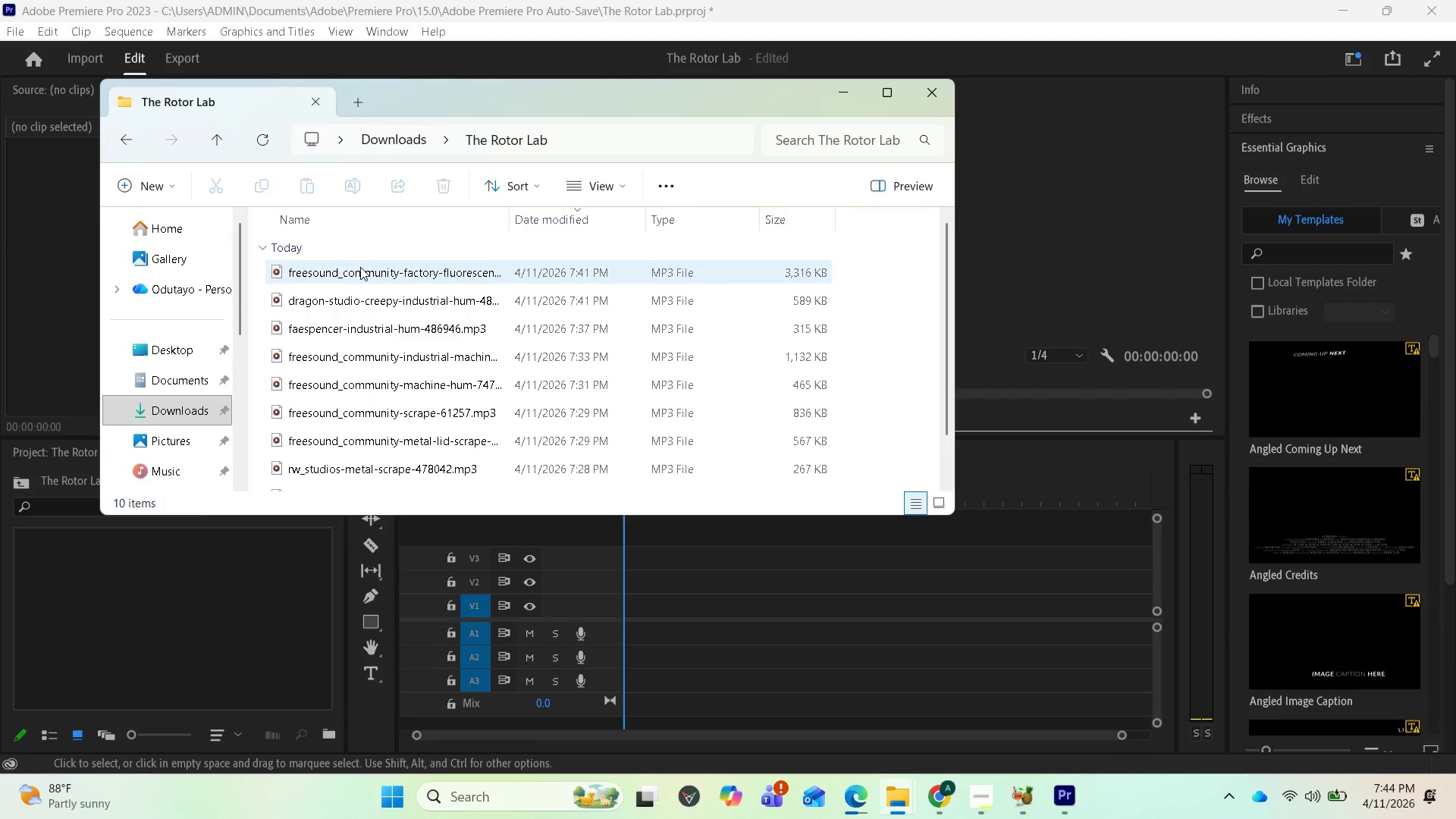 
left_click([360, 270])
 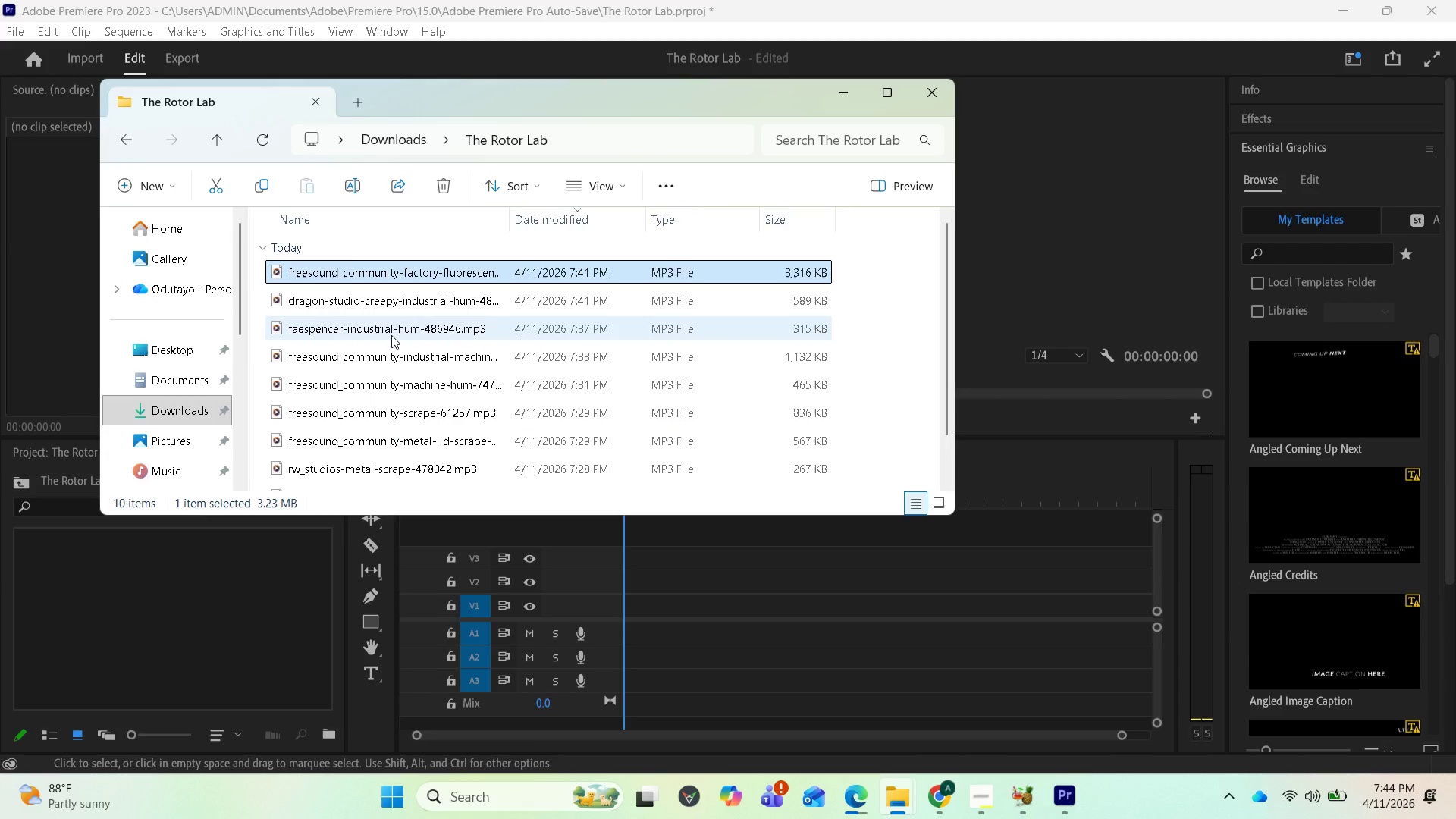 
scroll: coordinate [397, 400], scroll_direction: down, amount: 4.0
 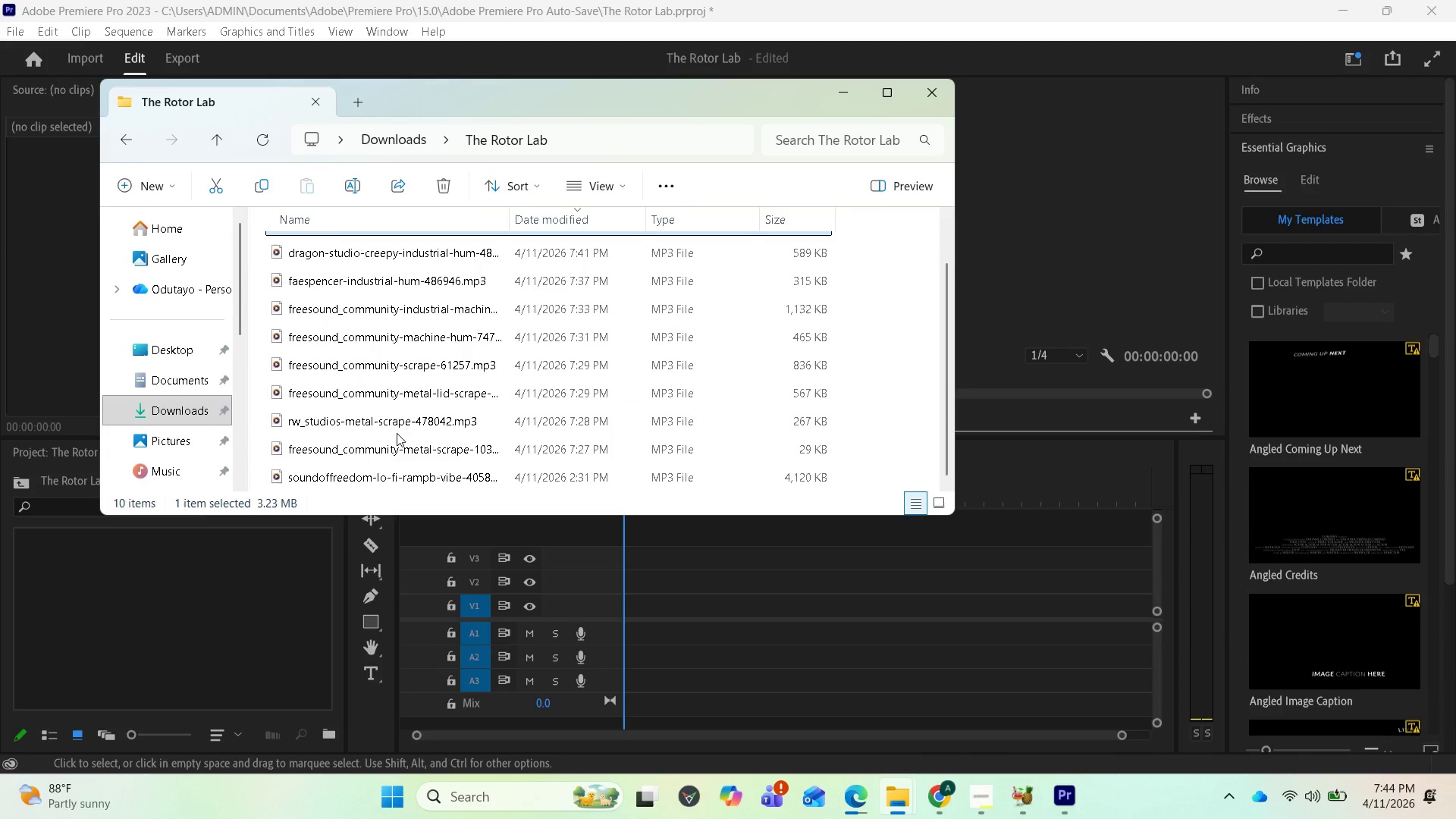 
hold_key(key=ShiftLeft, duration=1.11)
left_click([372, 474])
 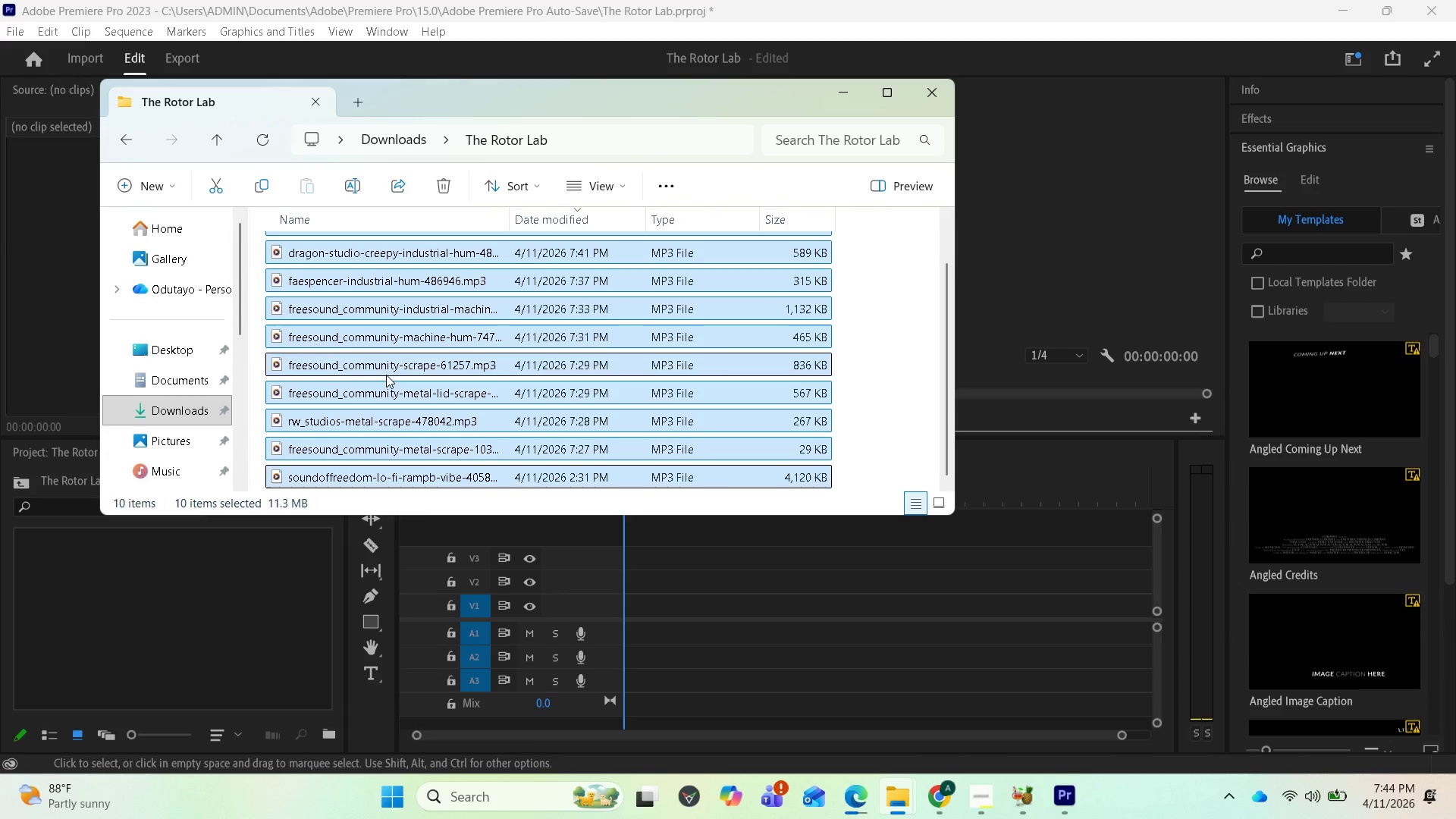 
left_click_drag(start_coordinate=[387, 373], to_coordinate=[210, 598])
 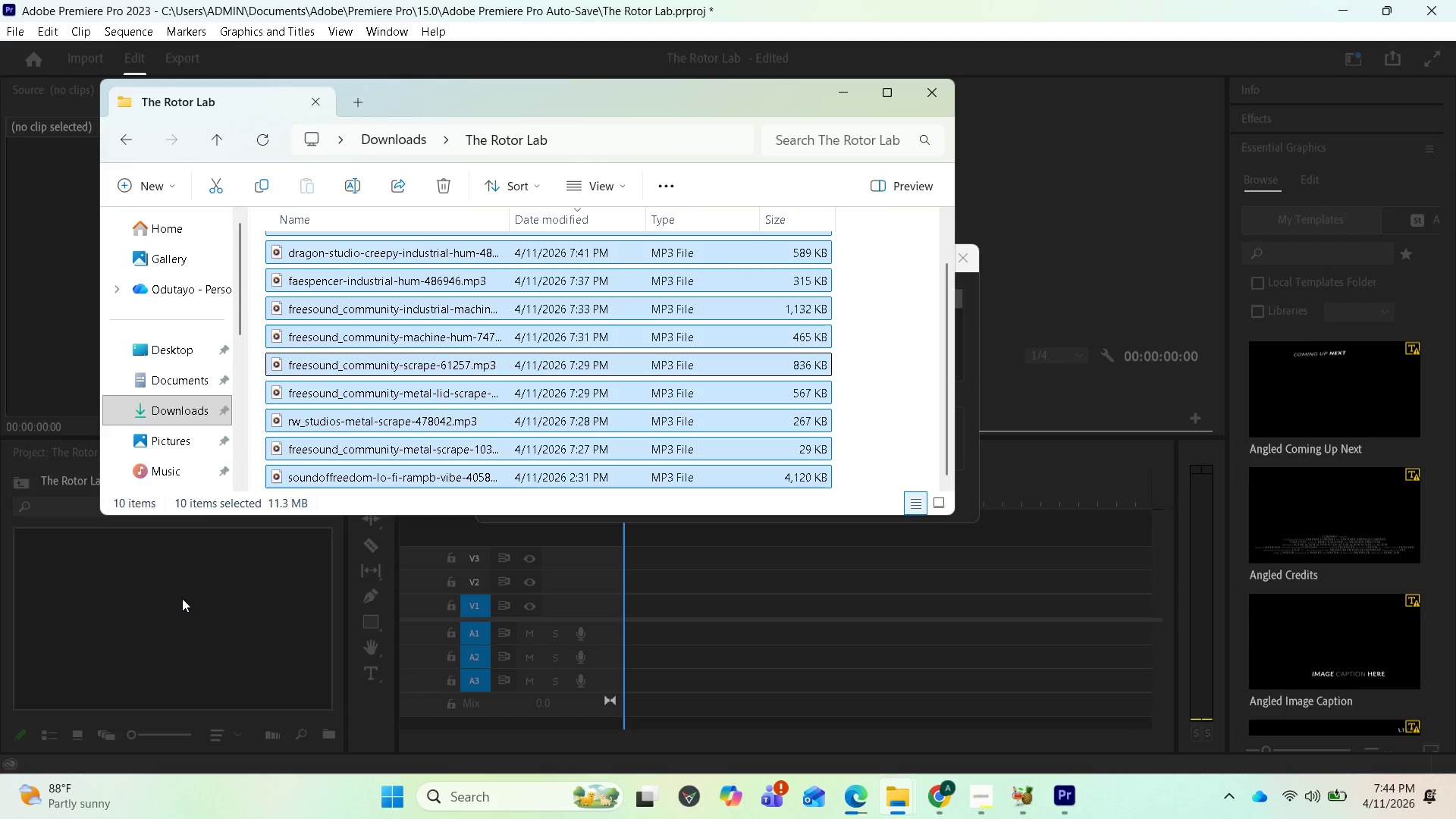 
left_click([182, 598])
 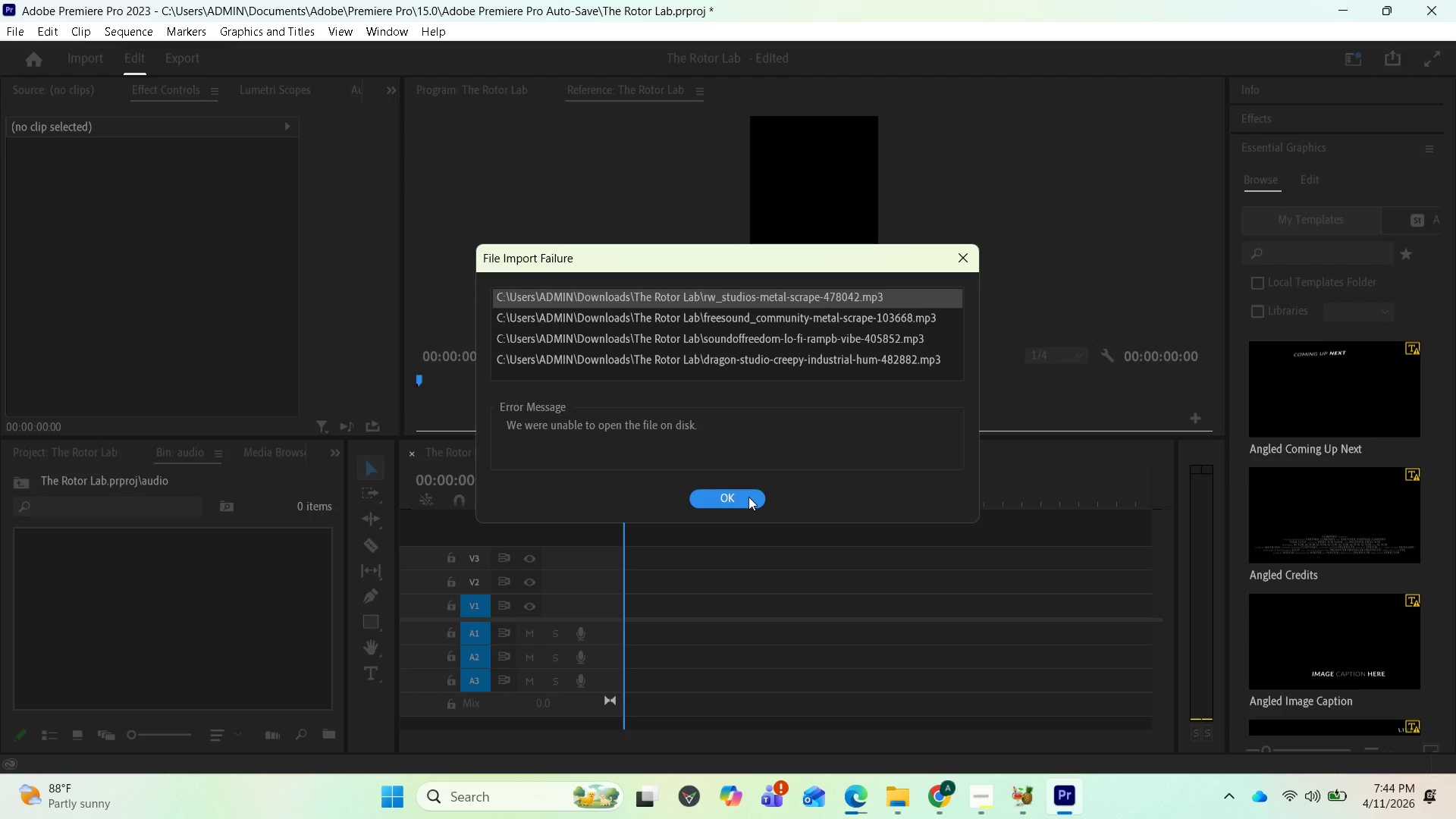 
left_click([748, 497])
 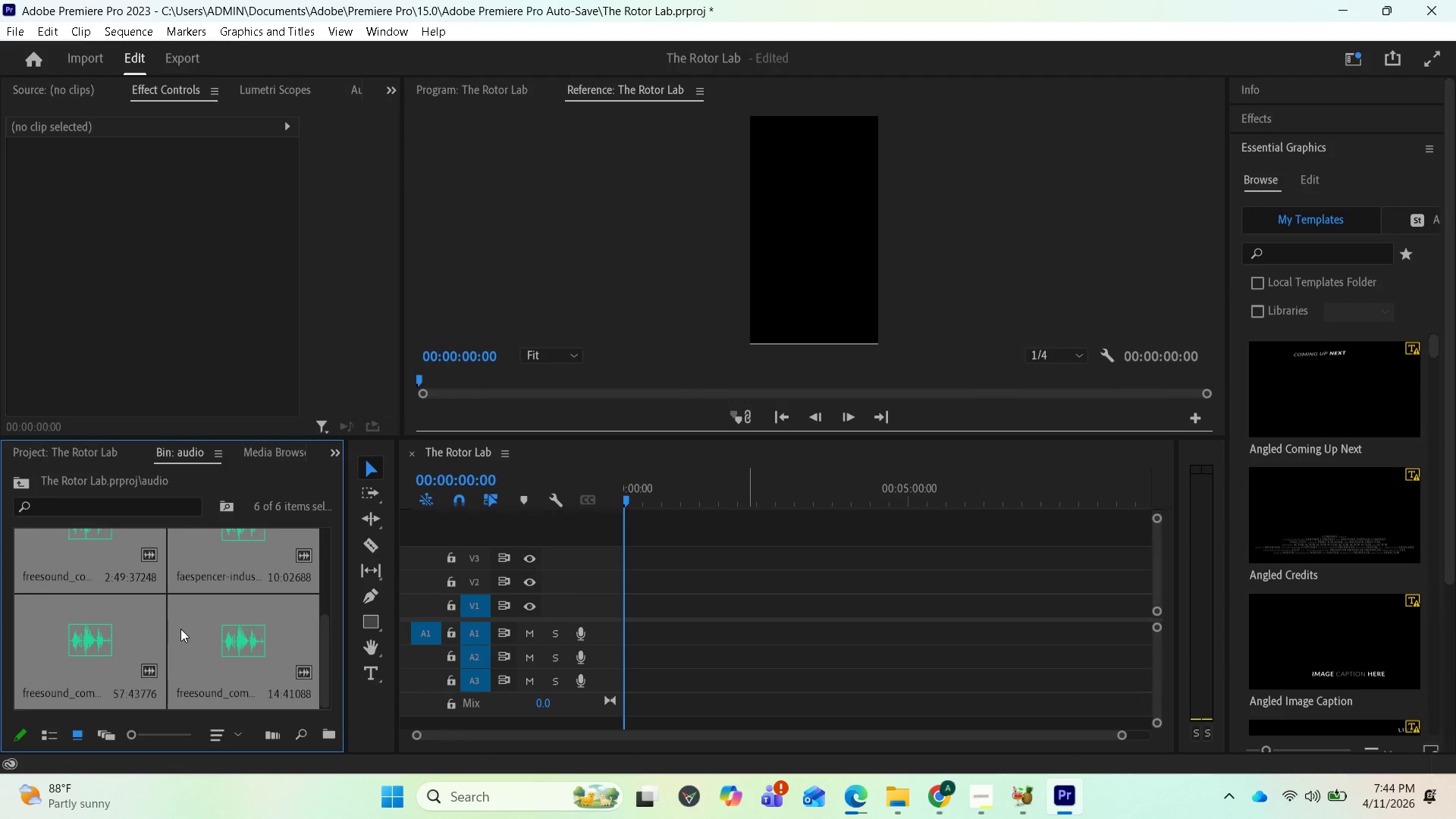 
scroll: coordinate [240, 588], scroll_direction: none, amount: 0.0
 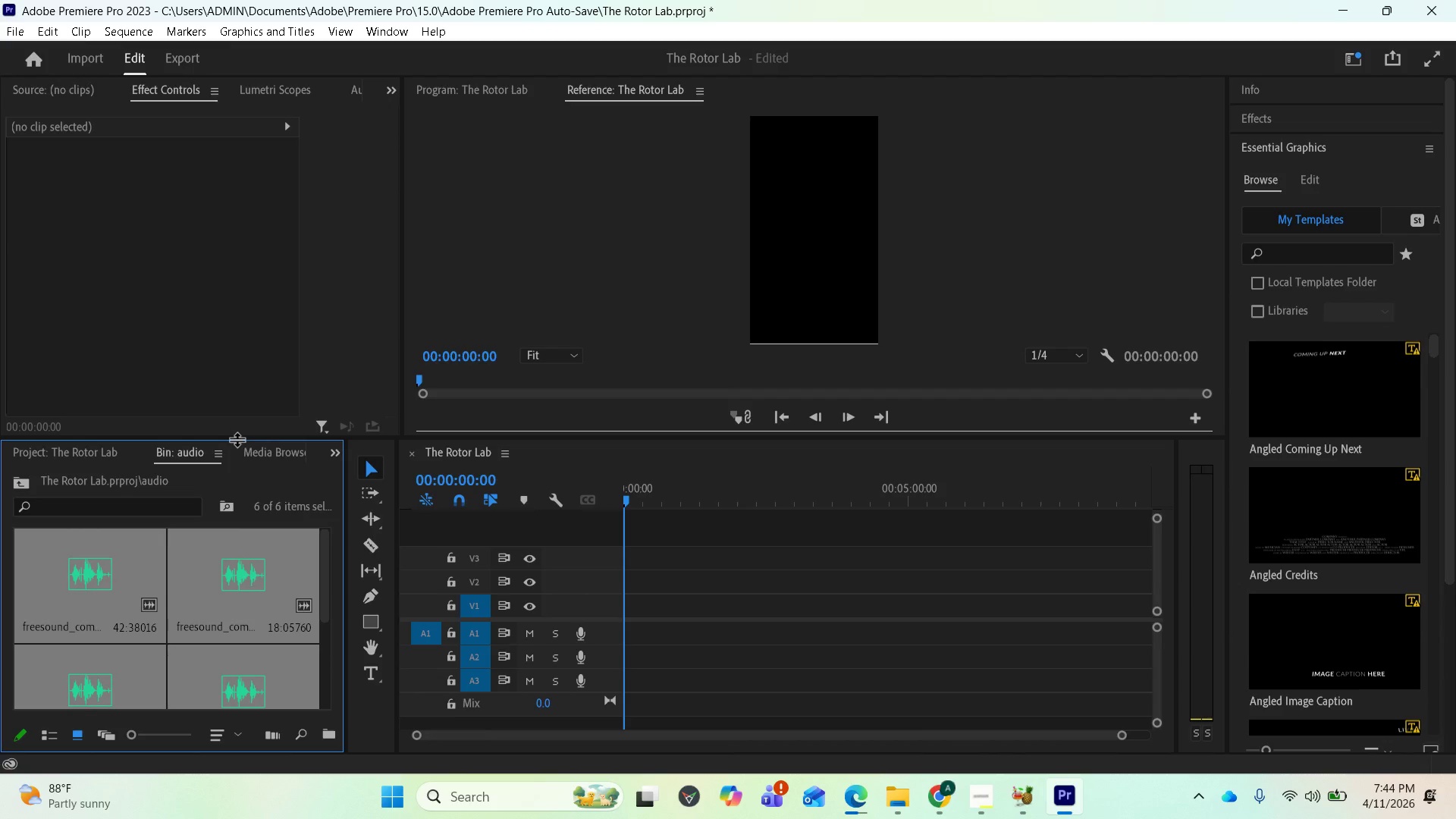 
left_click_drag(start_coordinate=[237, 439], to_coordinate=[249, 329])
 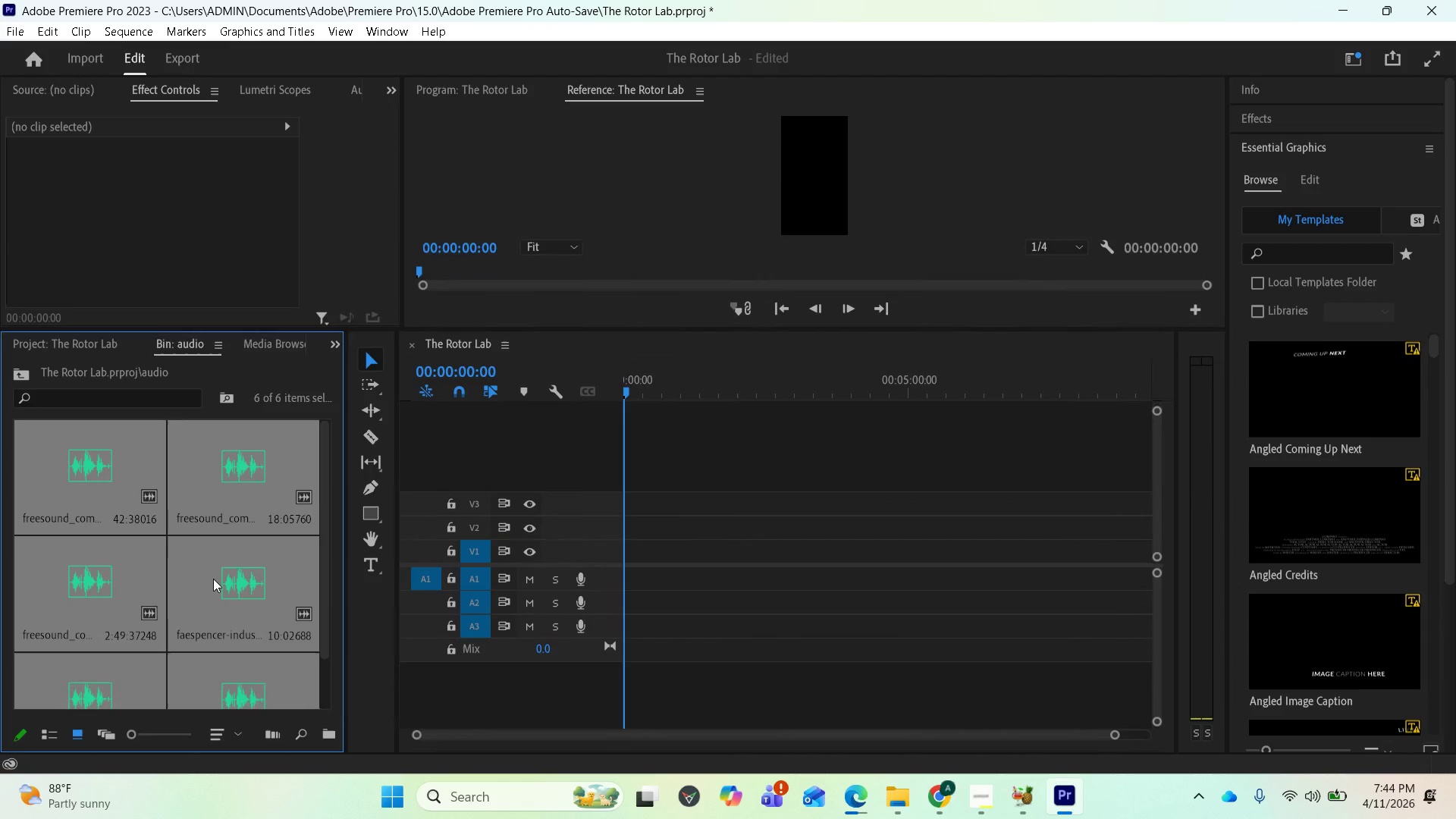 
scroll: coordinate [216, 580], scroll_direction: down, amount: 5.0
 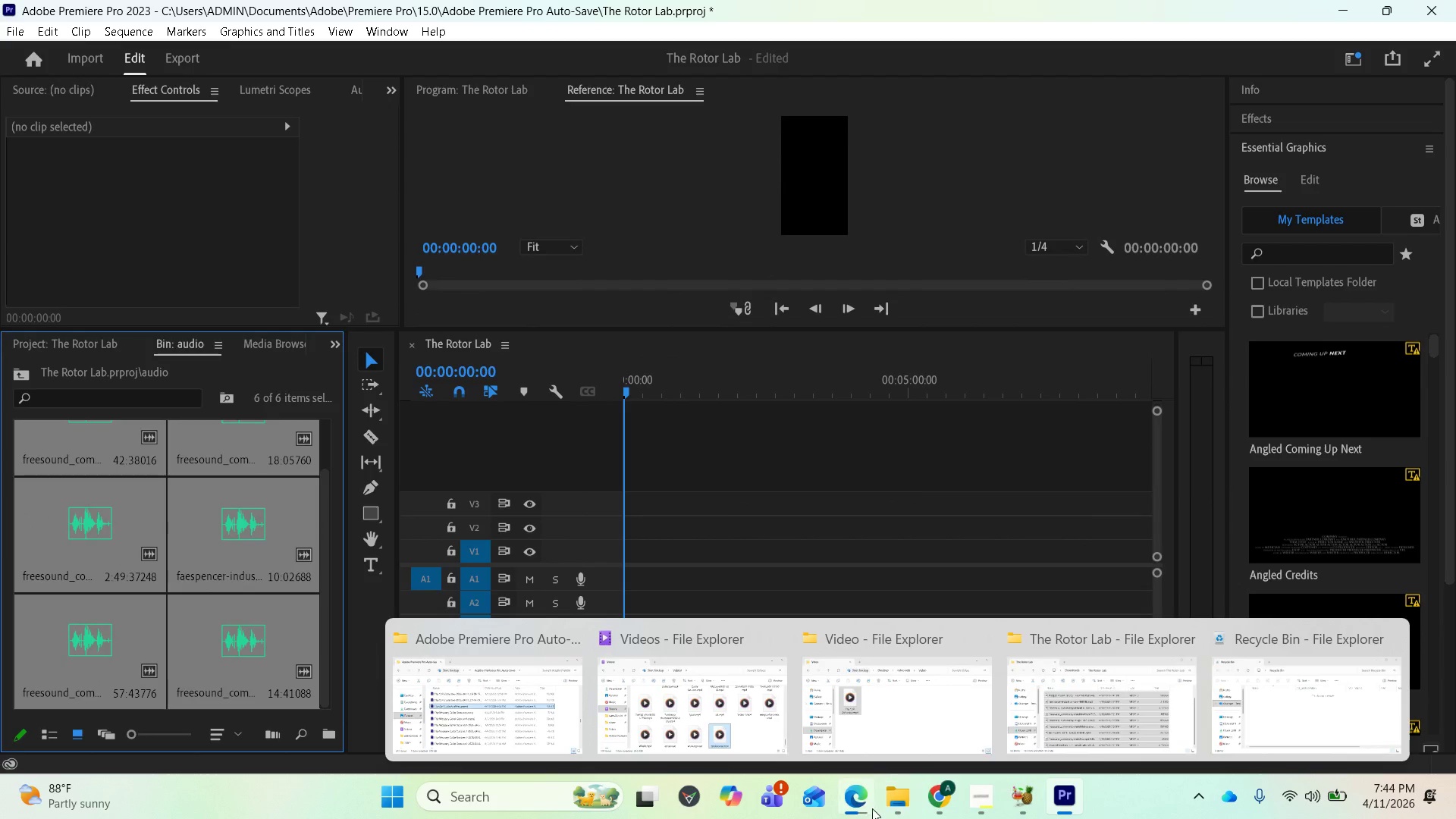 
left_click([860, 804])
 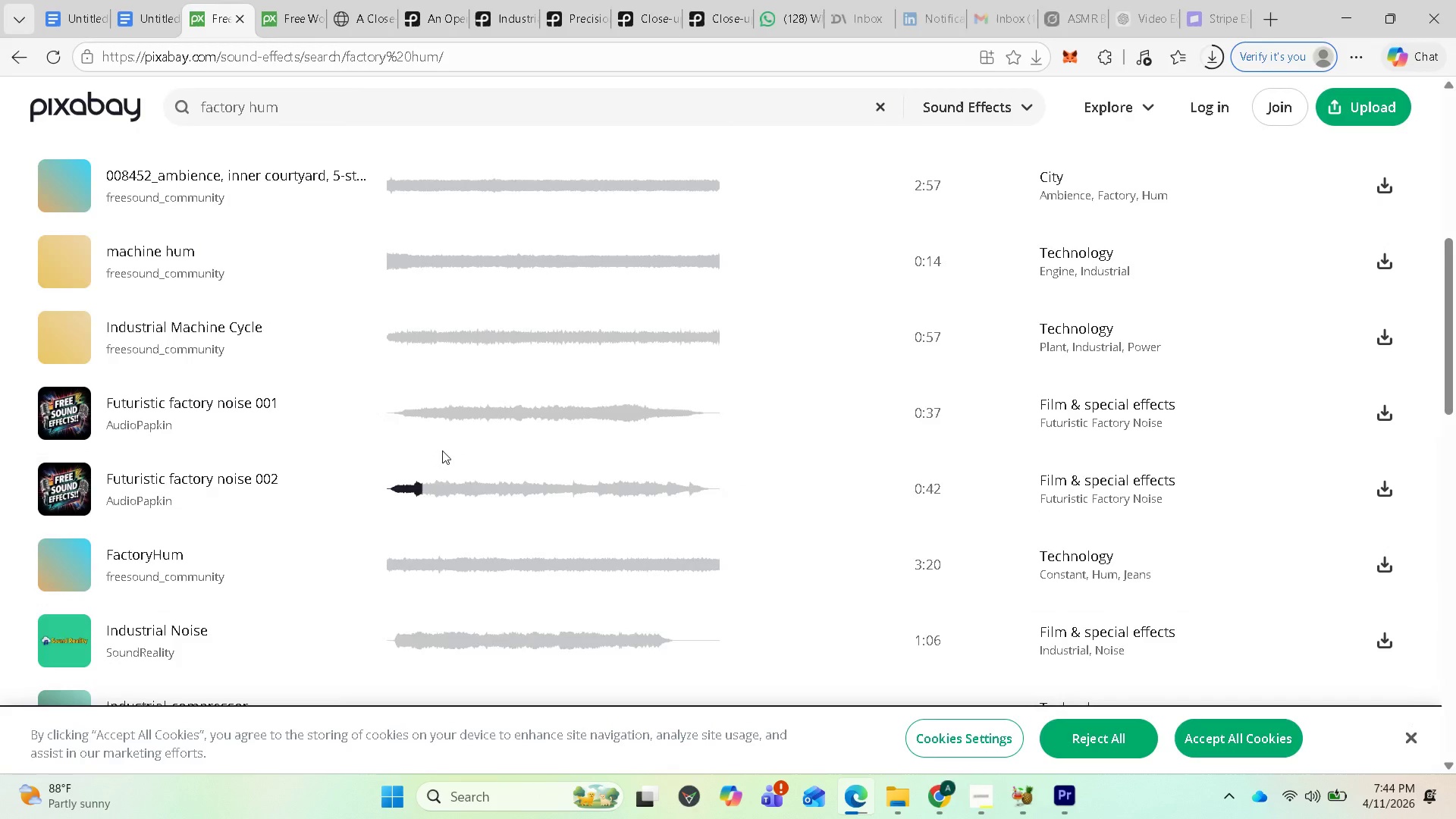 
scroll: coordinate [472, 435], scroll_direction: up, amount: 8.0
 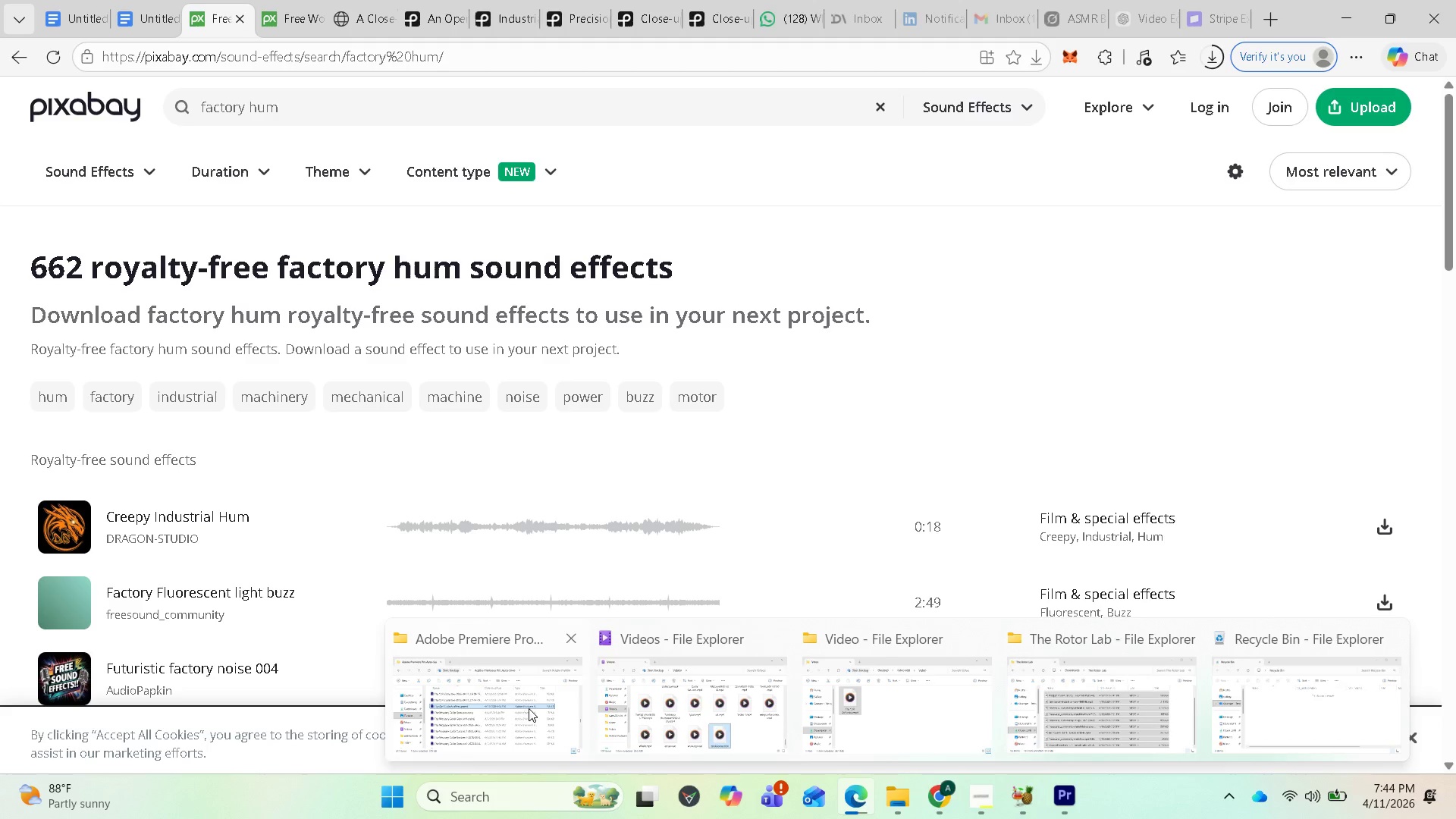 
wait(5.36)
 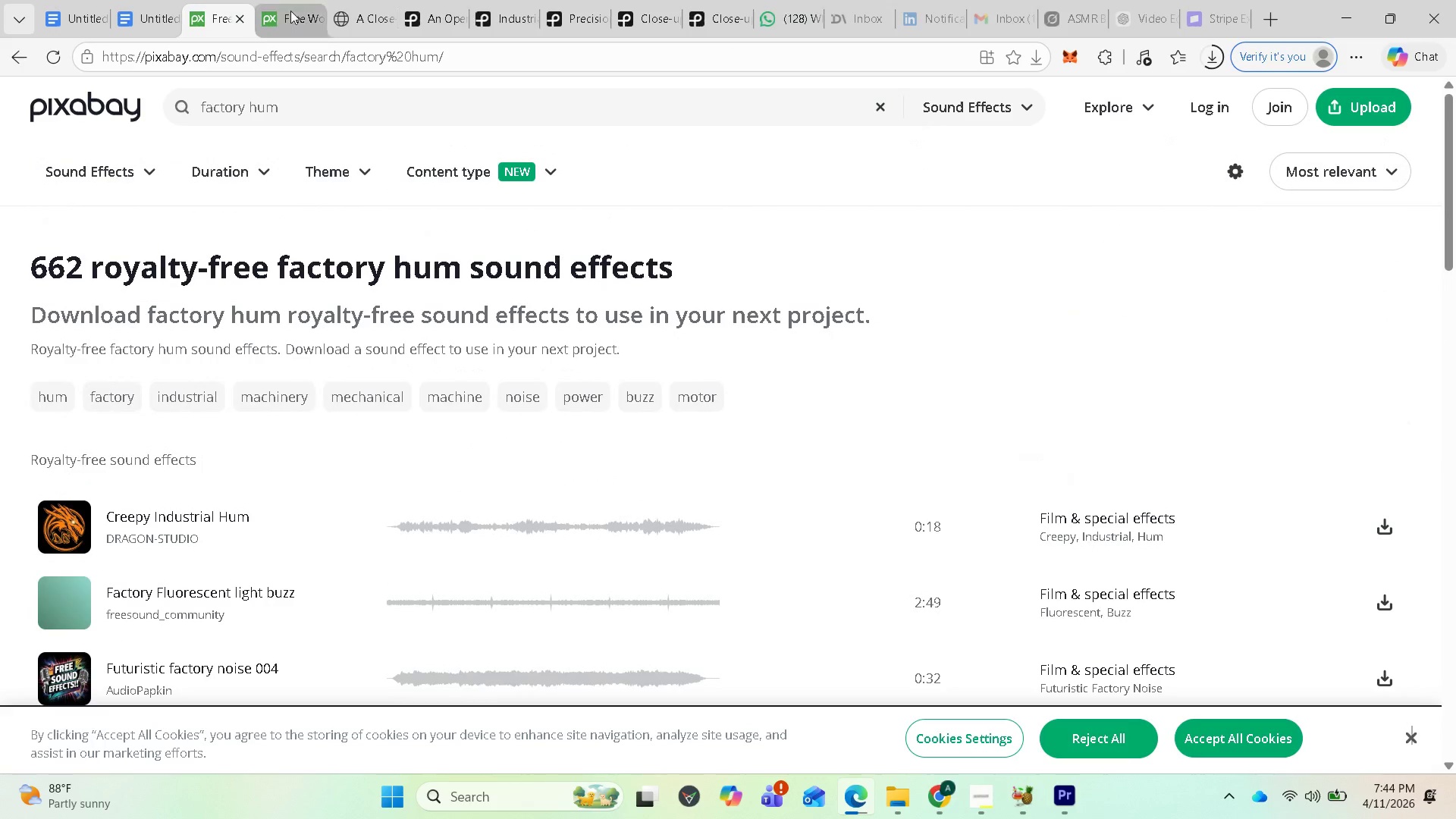 
left_click([1096, 727])
 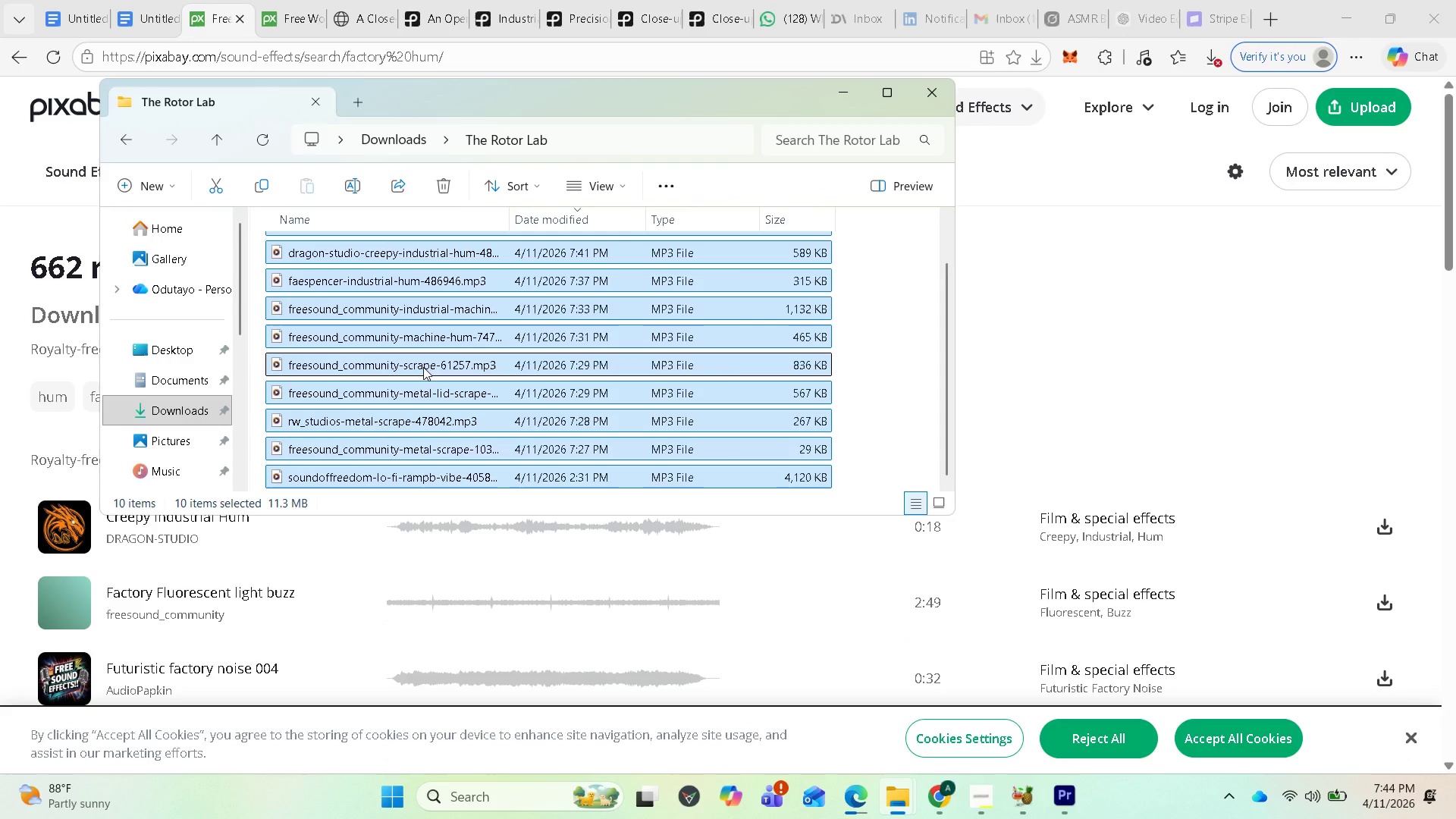 
scroll: coordinate [422, 366], scroll_direction: down, amount: 3.0
 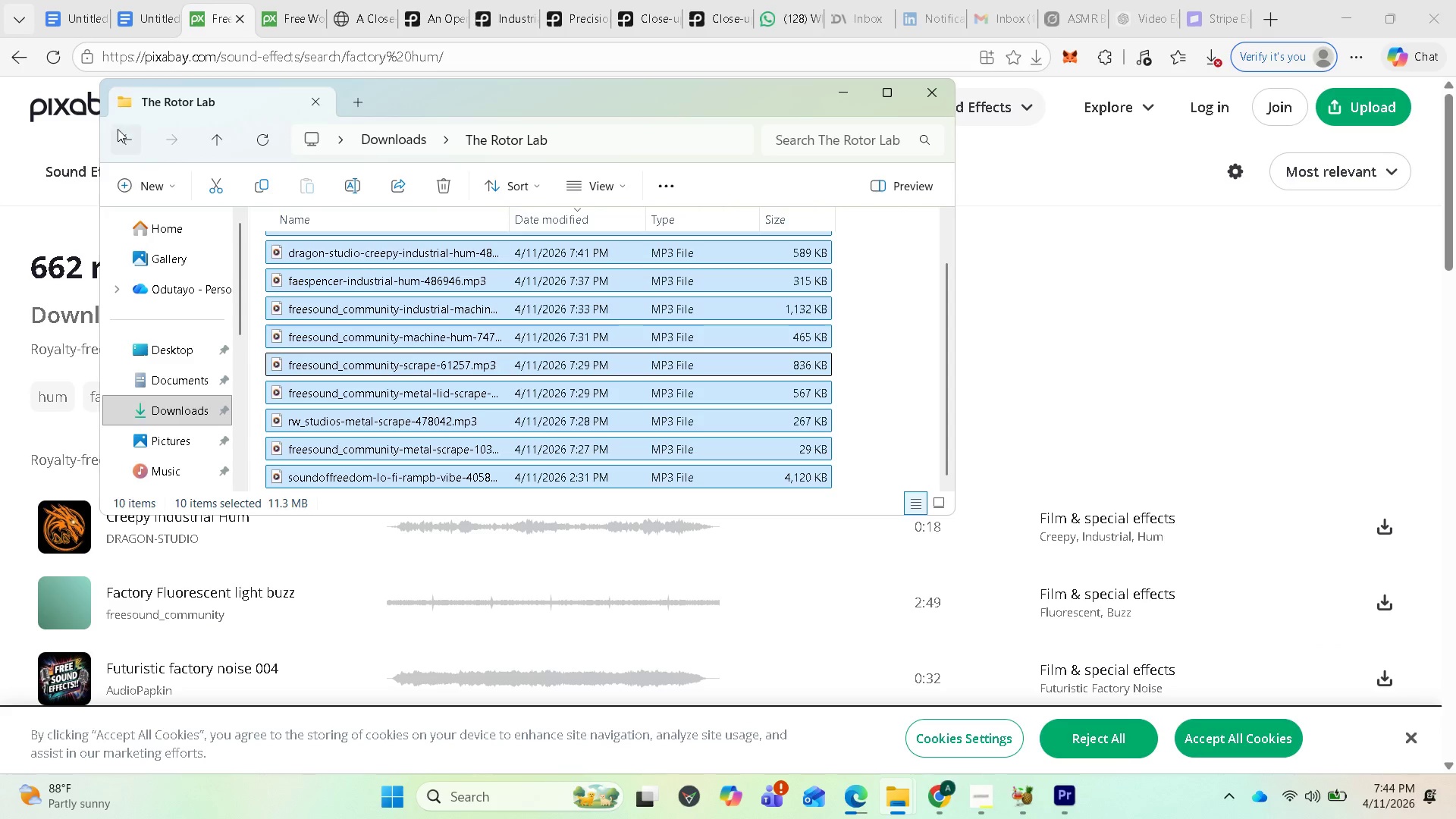 
left_click([118, 128])
 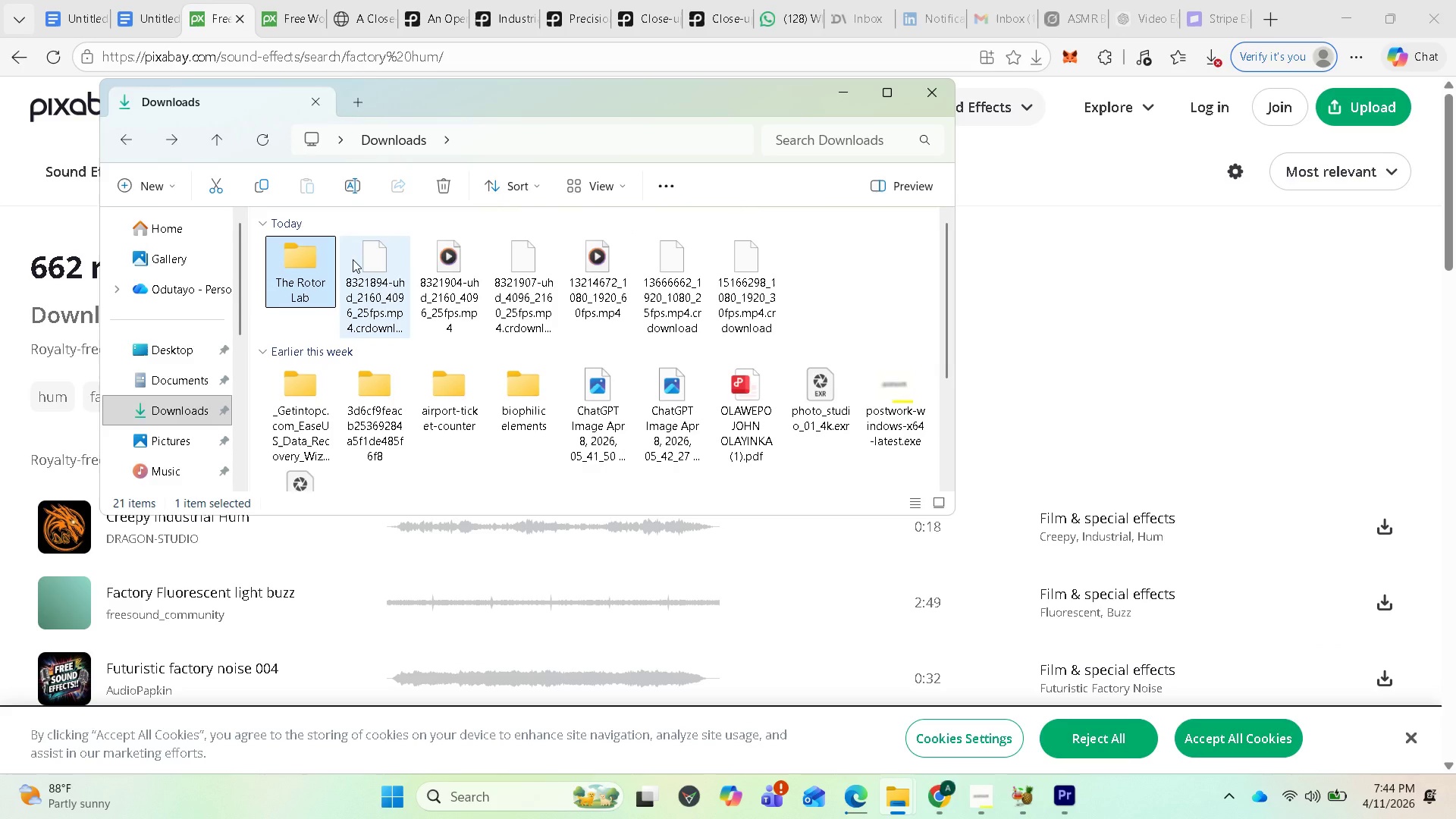 
mouse_move([297, 280])
 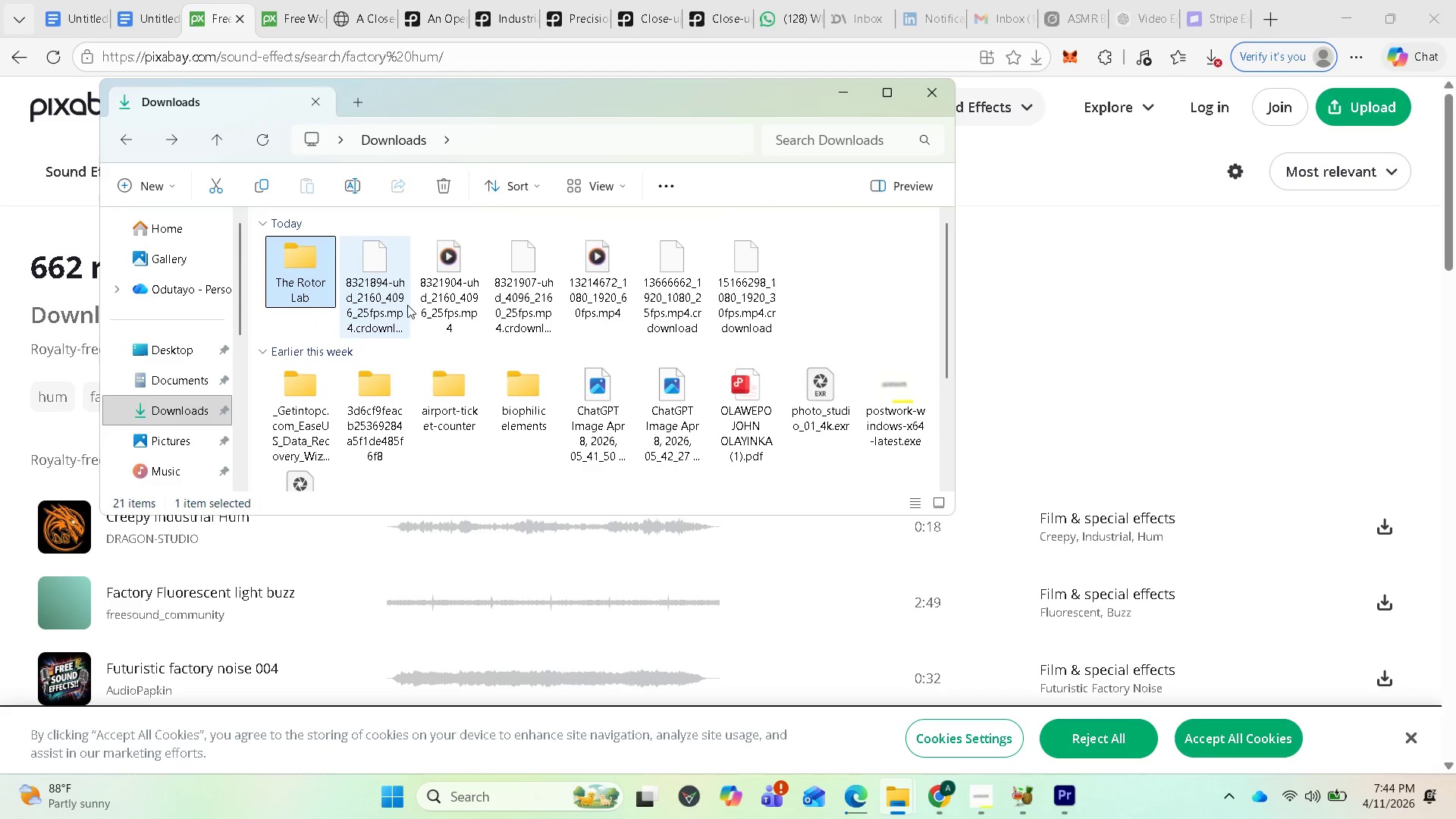 
mouse_move([538, 309])
 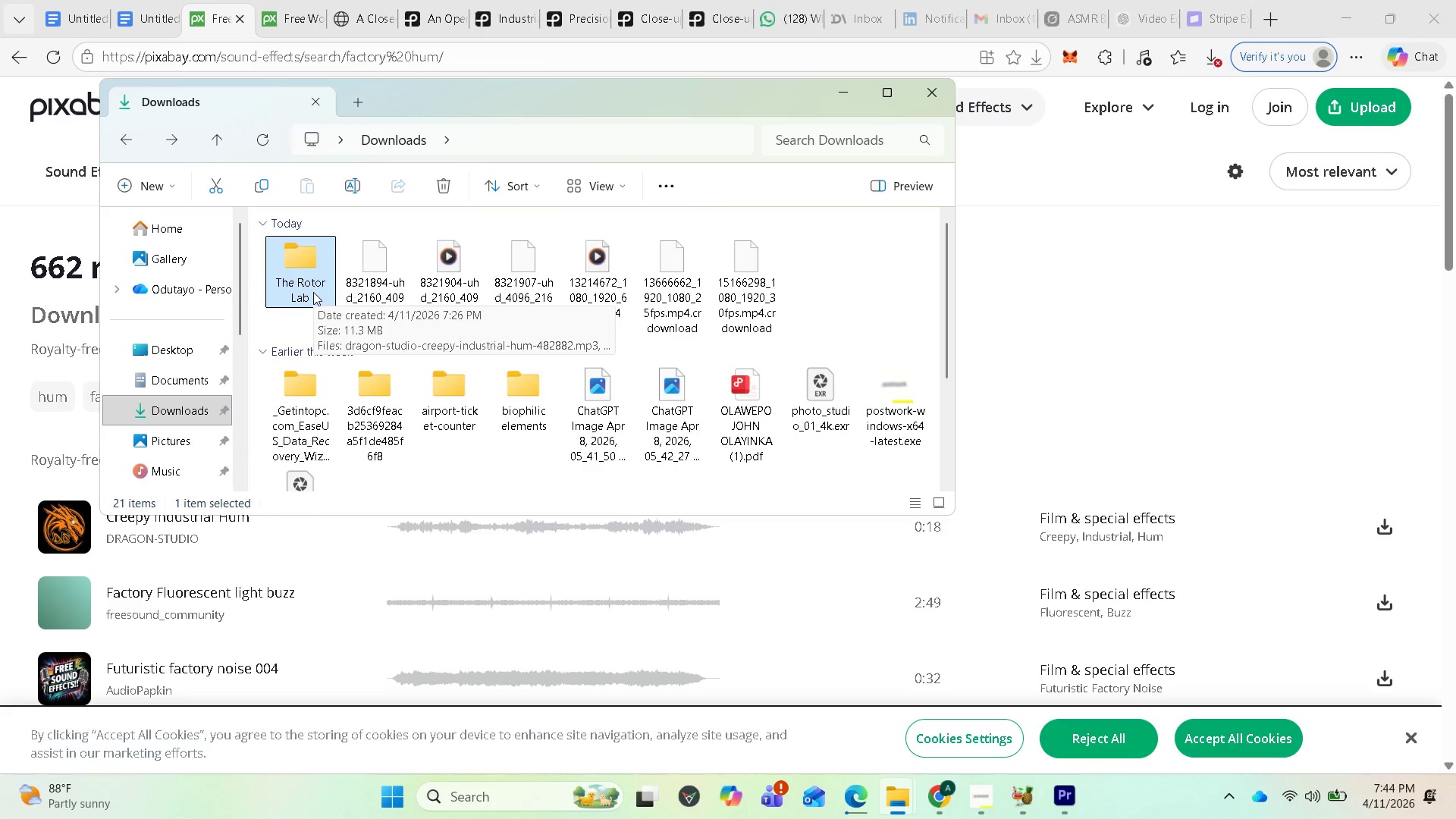 
double_click([313, 292])
 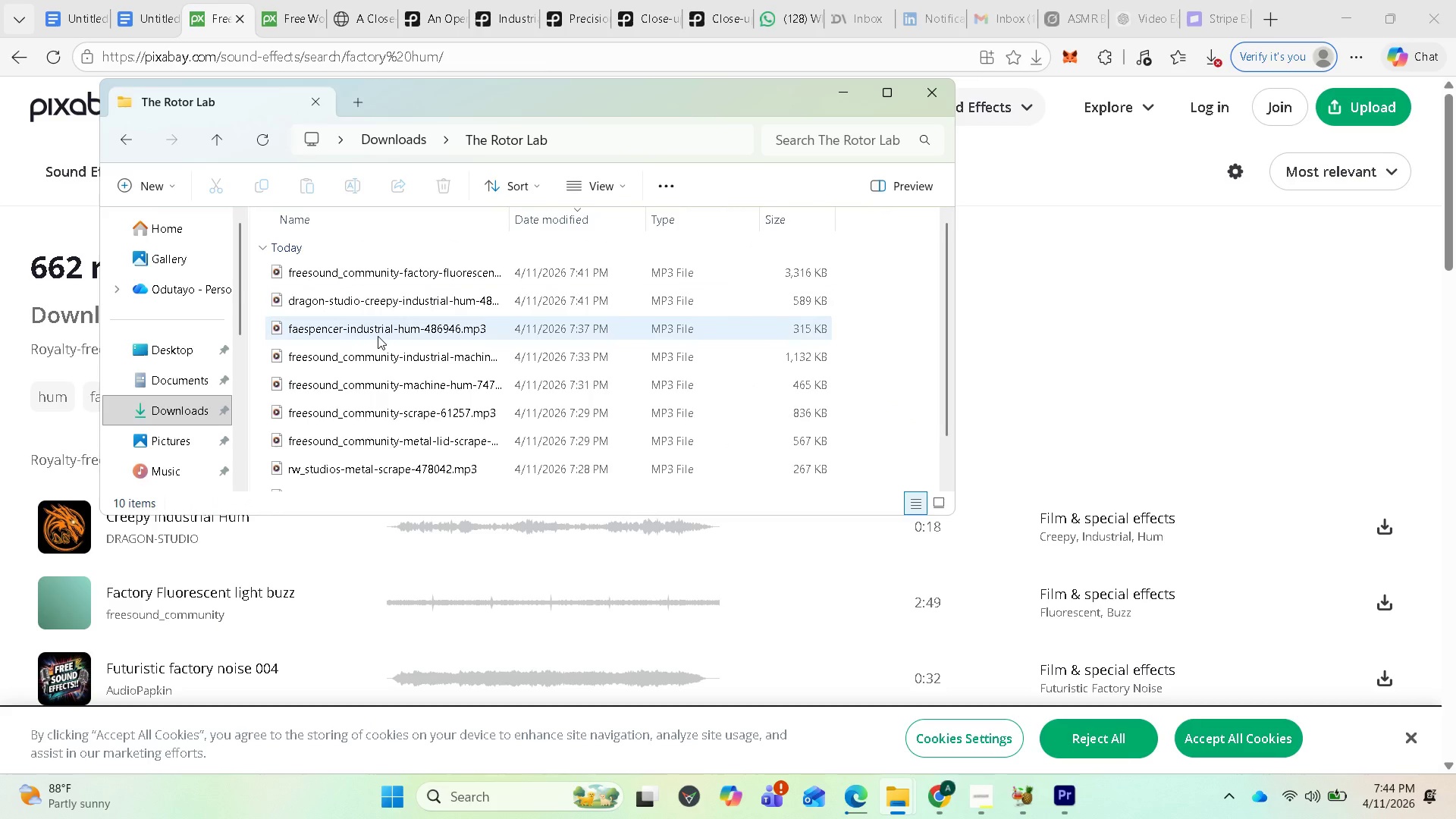 
scroll: coordinate [389, 350], scroll_direction: down, amount: 2.0
 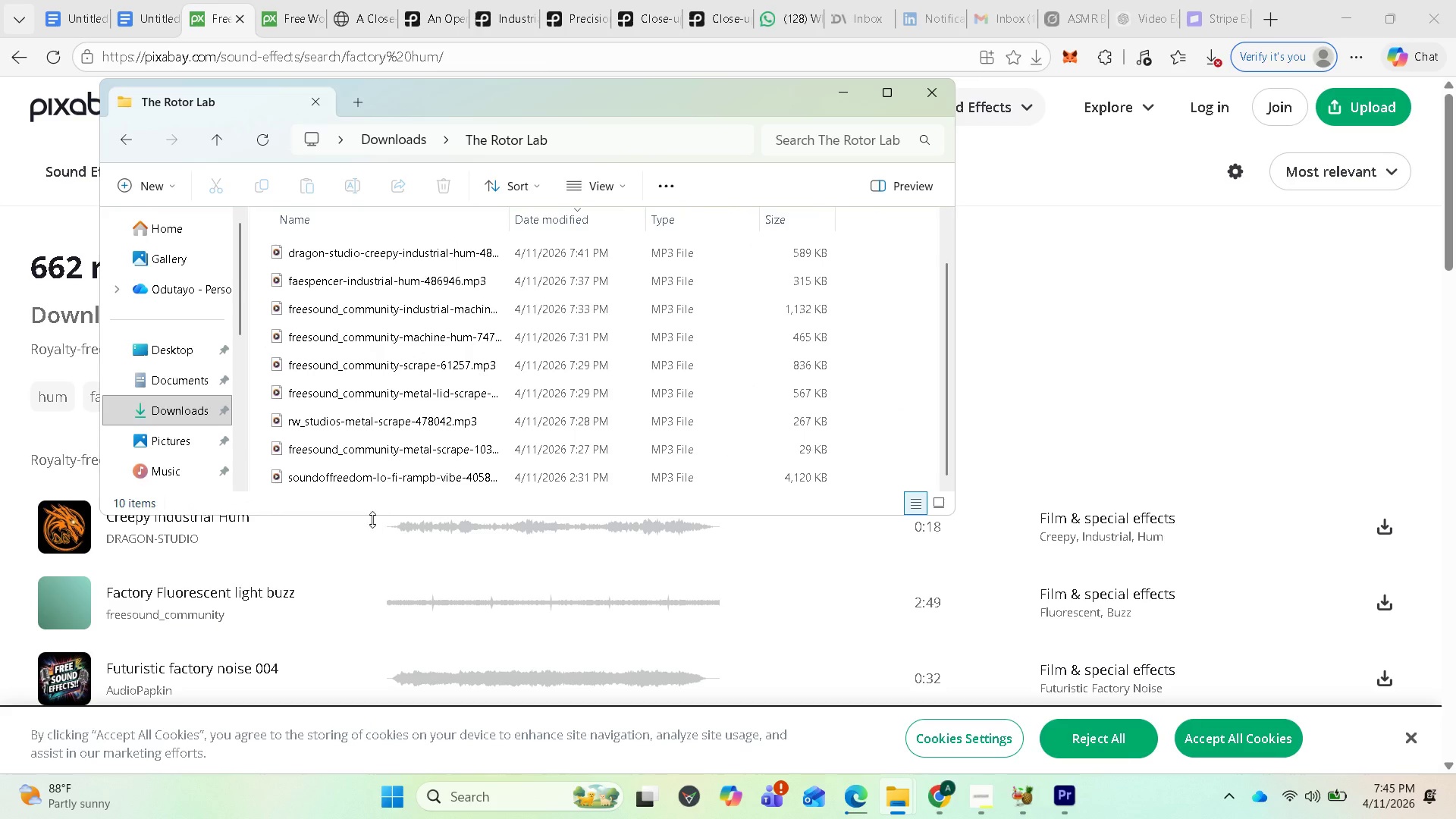 
left_click_drag(start_coordinate=[372, 519], to_coordinate=[374, 601])
 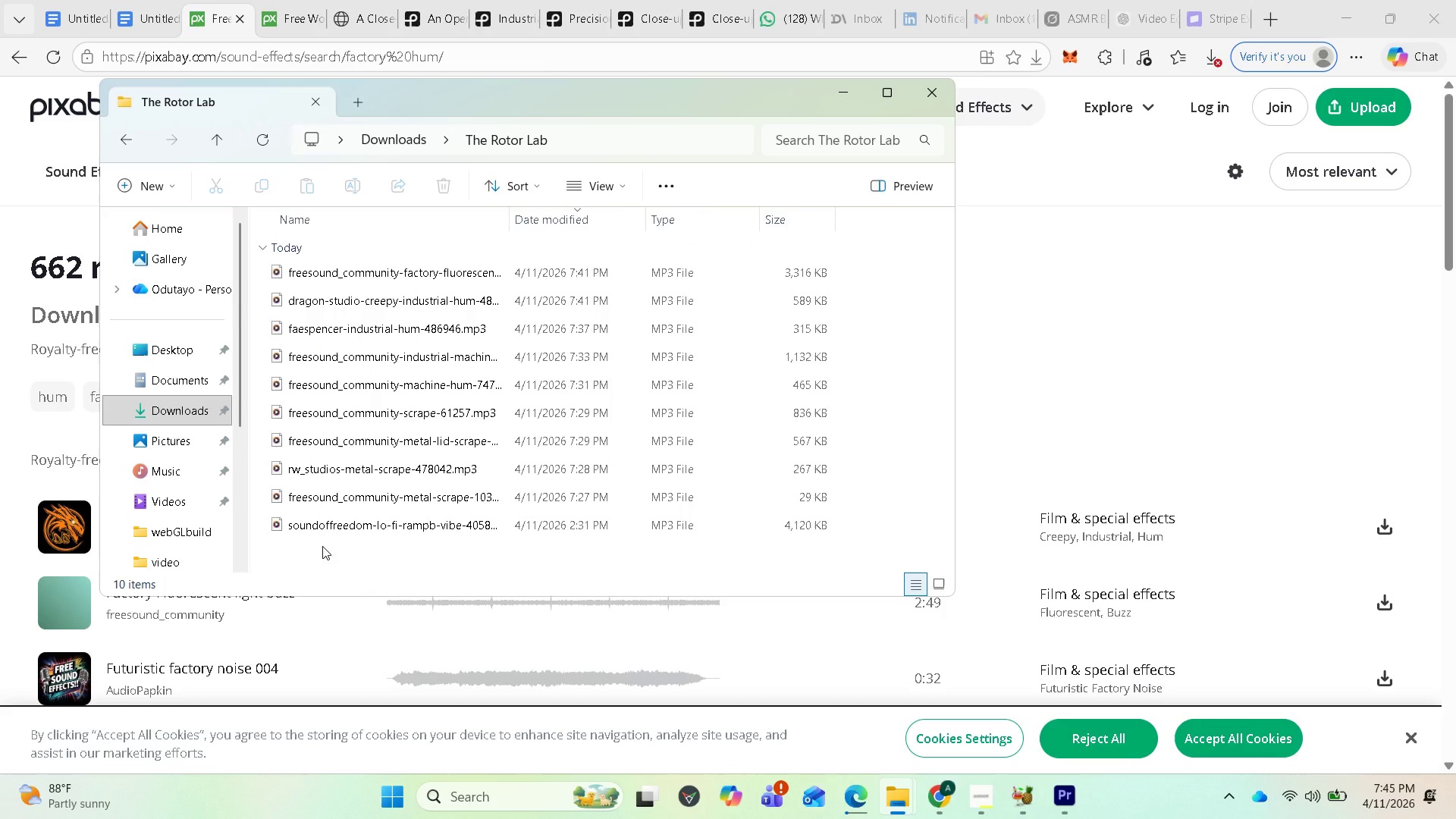 
right_click([322, 546])
 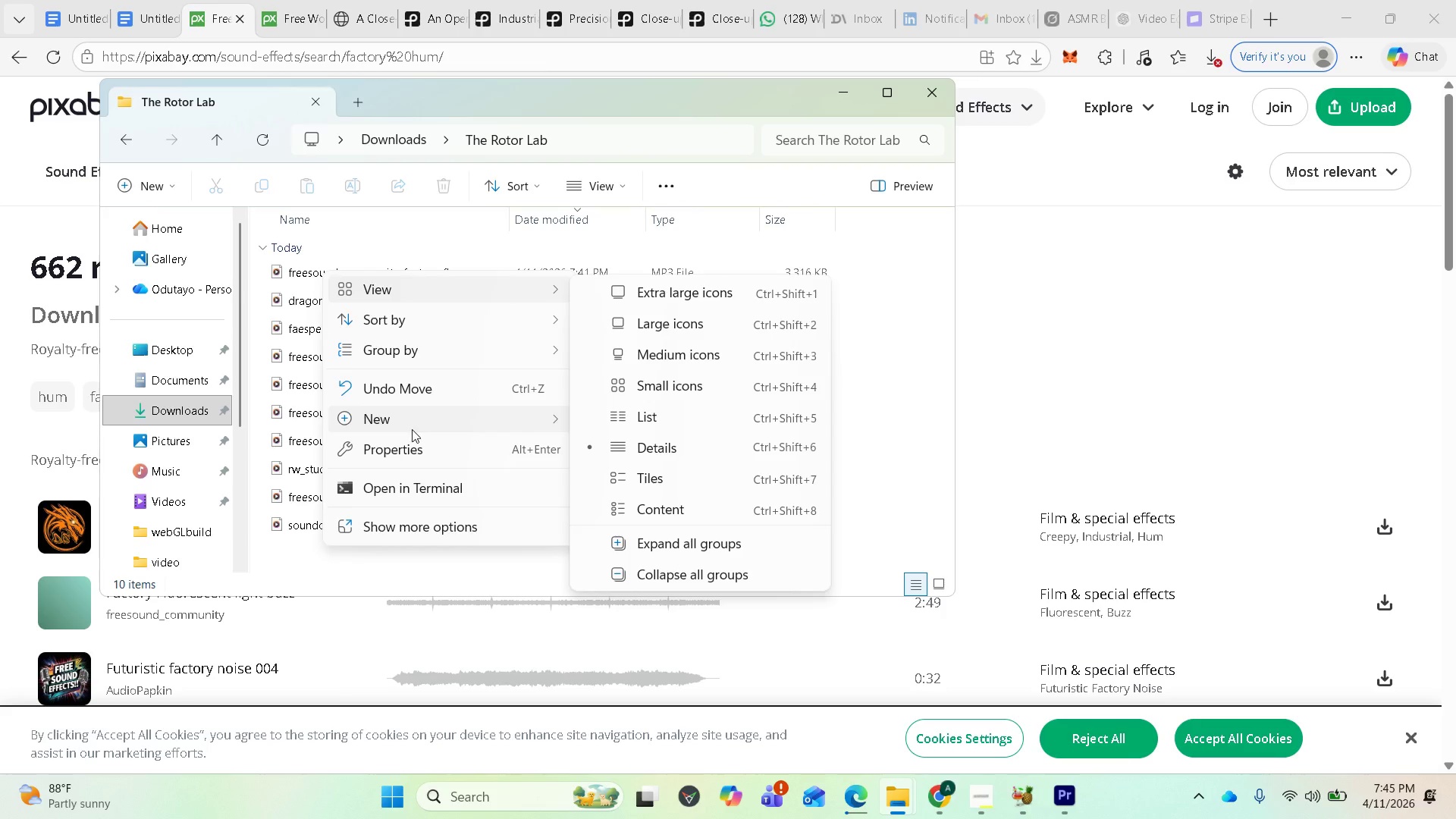 
wait(6.83)
 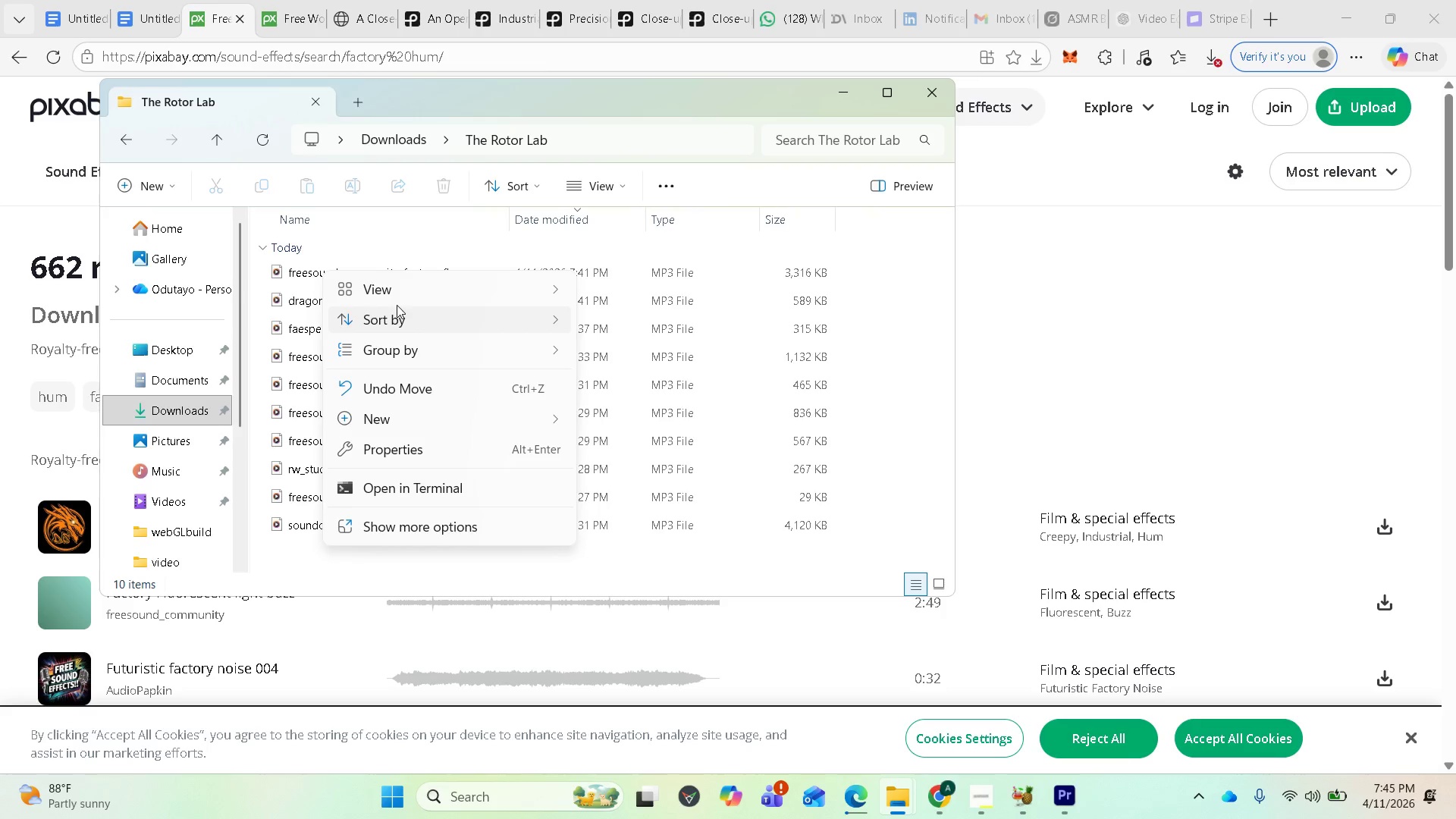 
left_click([629, 17])
 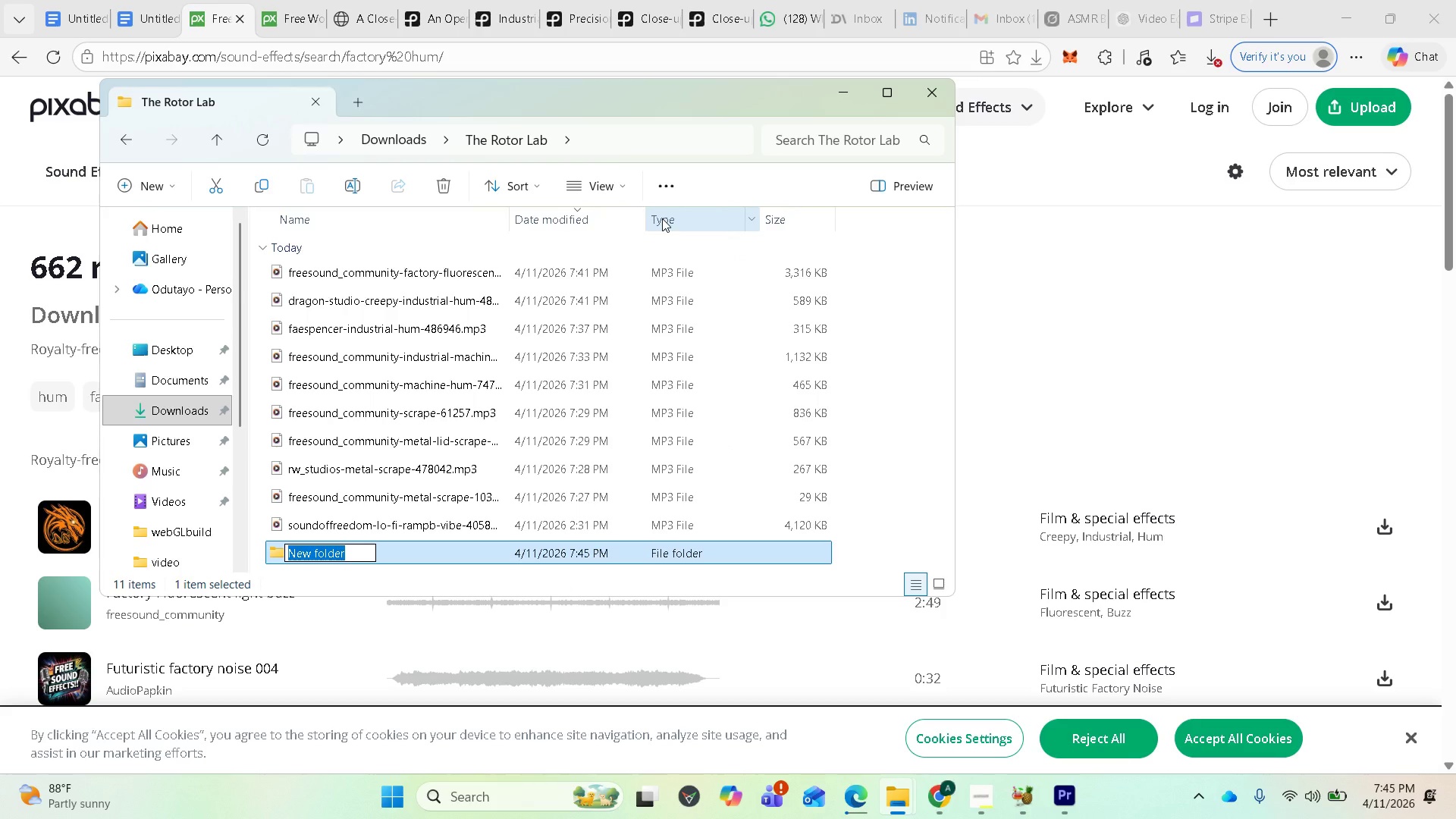 
type(videoclip)
 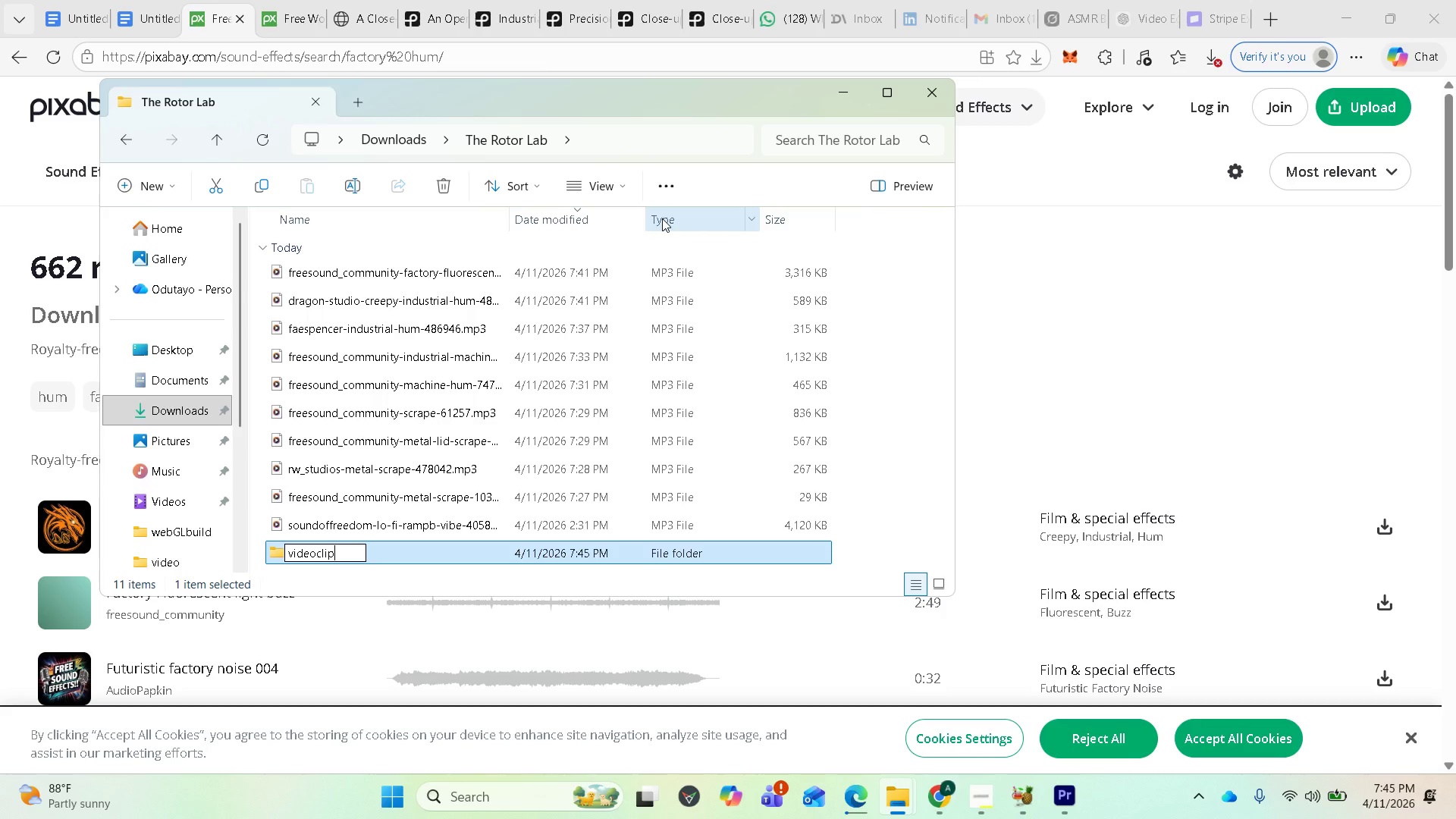 
key(Enter)
 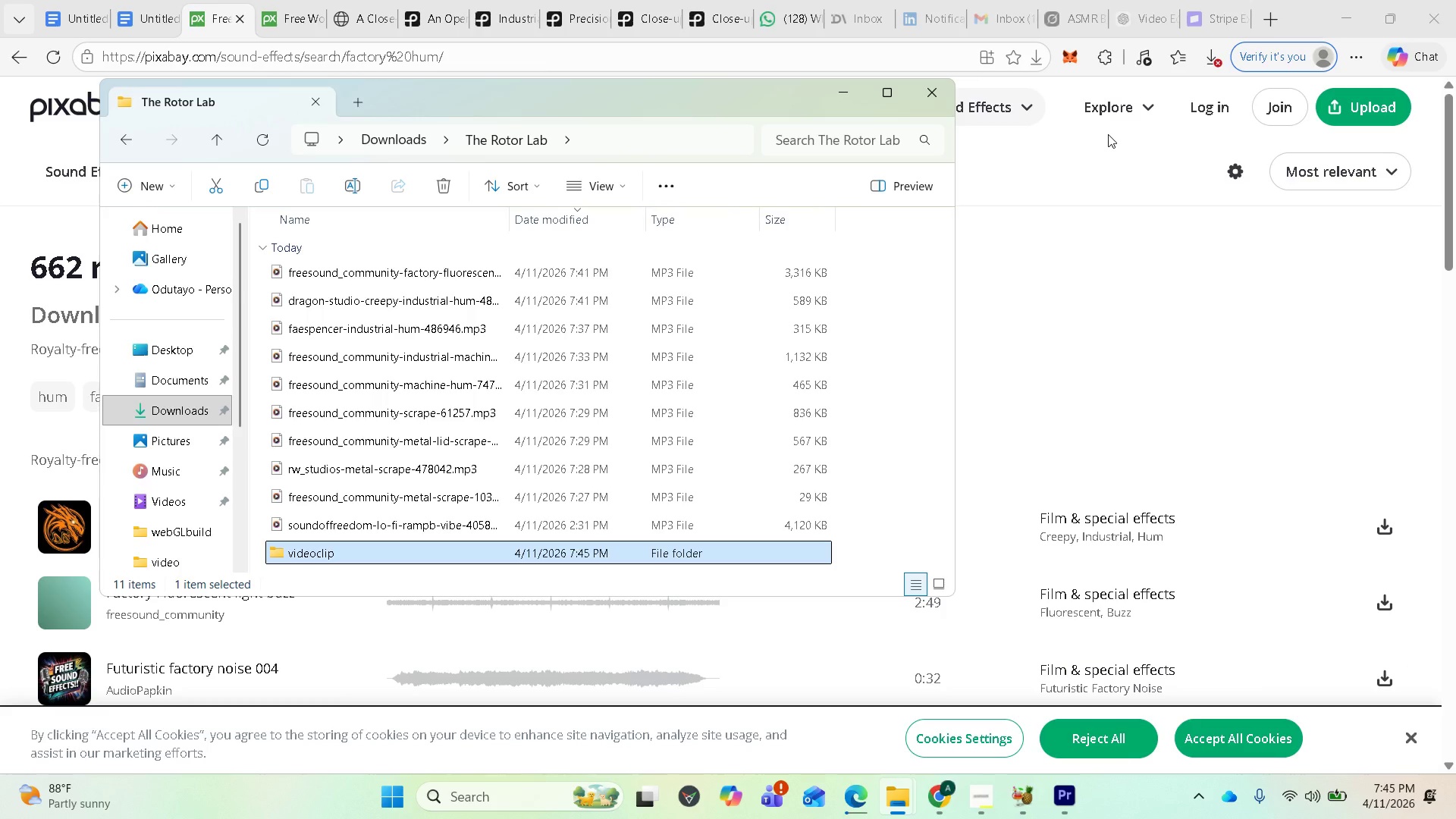 
left_click([1199, 63])
 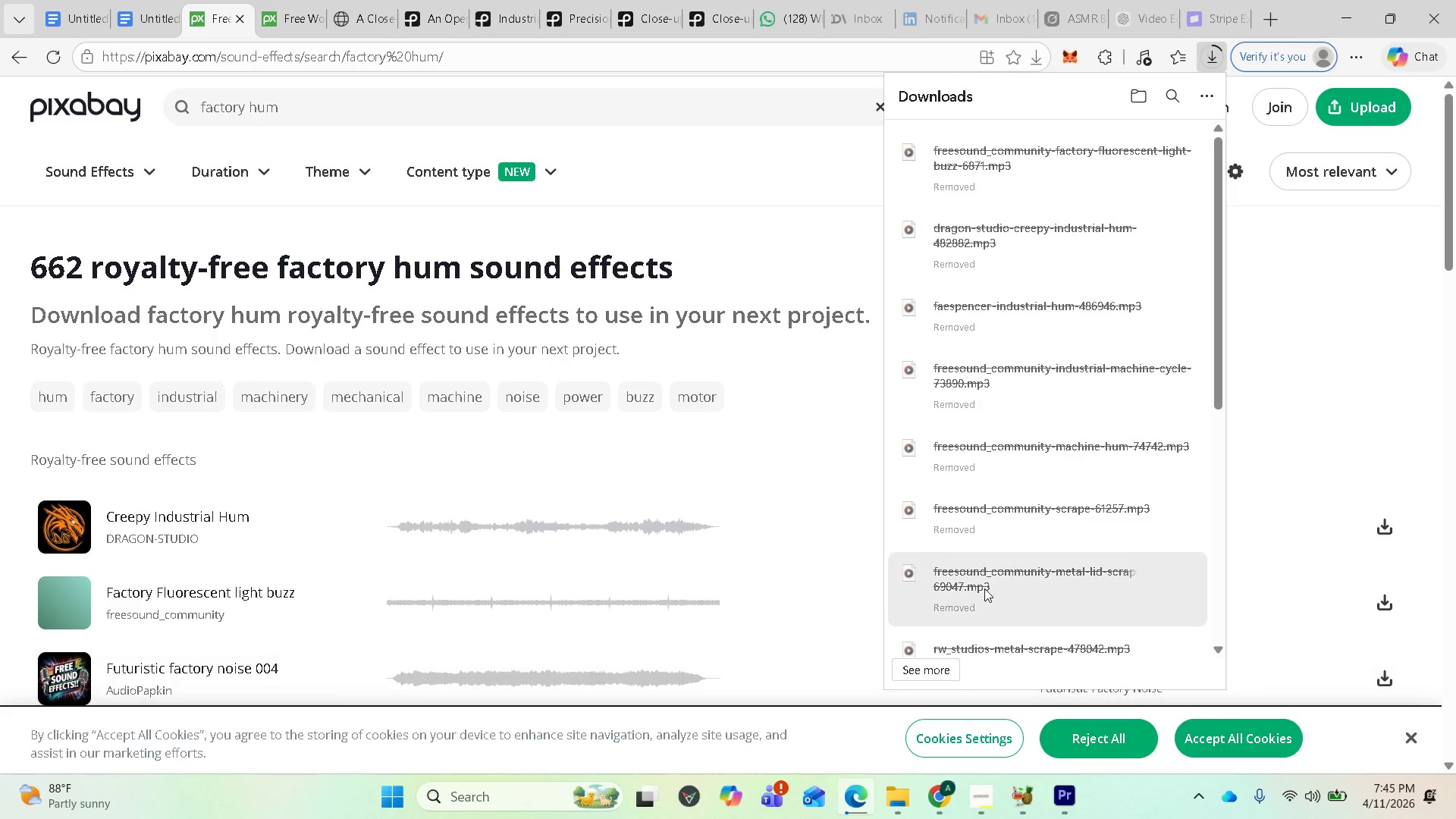 
scroll: coordinate [1012, 558], scroll_direction: down, amount: 11.0
 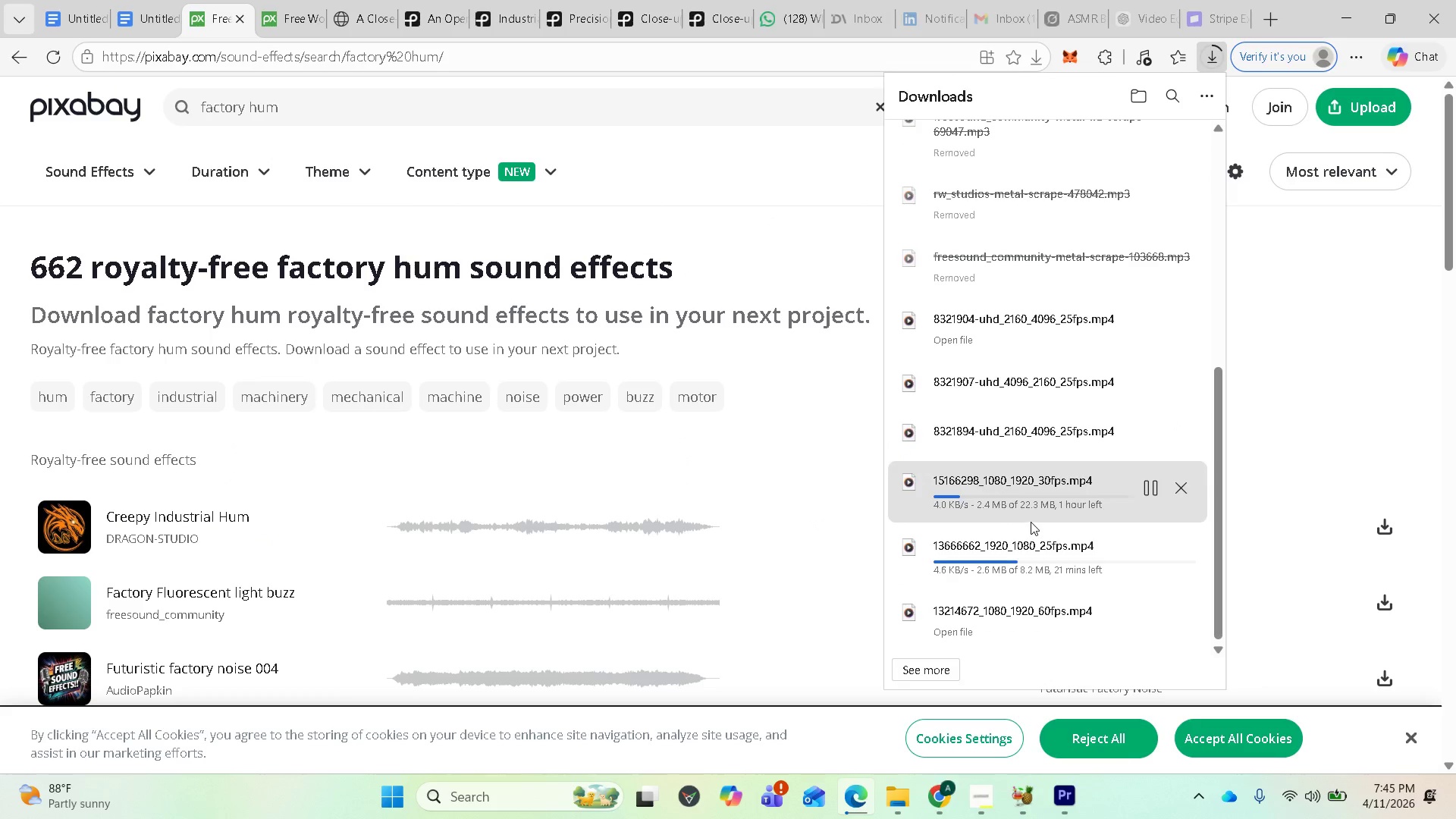 
scroll: coordinate [1016, 497], scroll_direction: up, amount: 1.0
 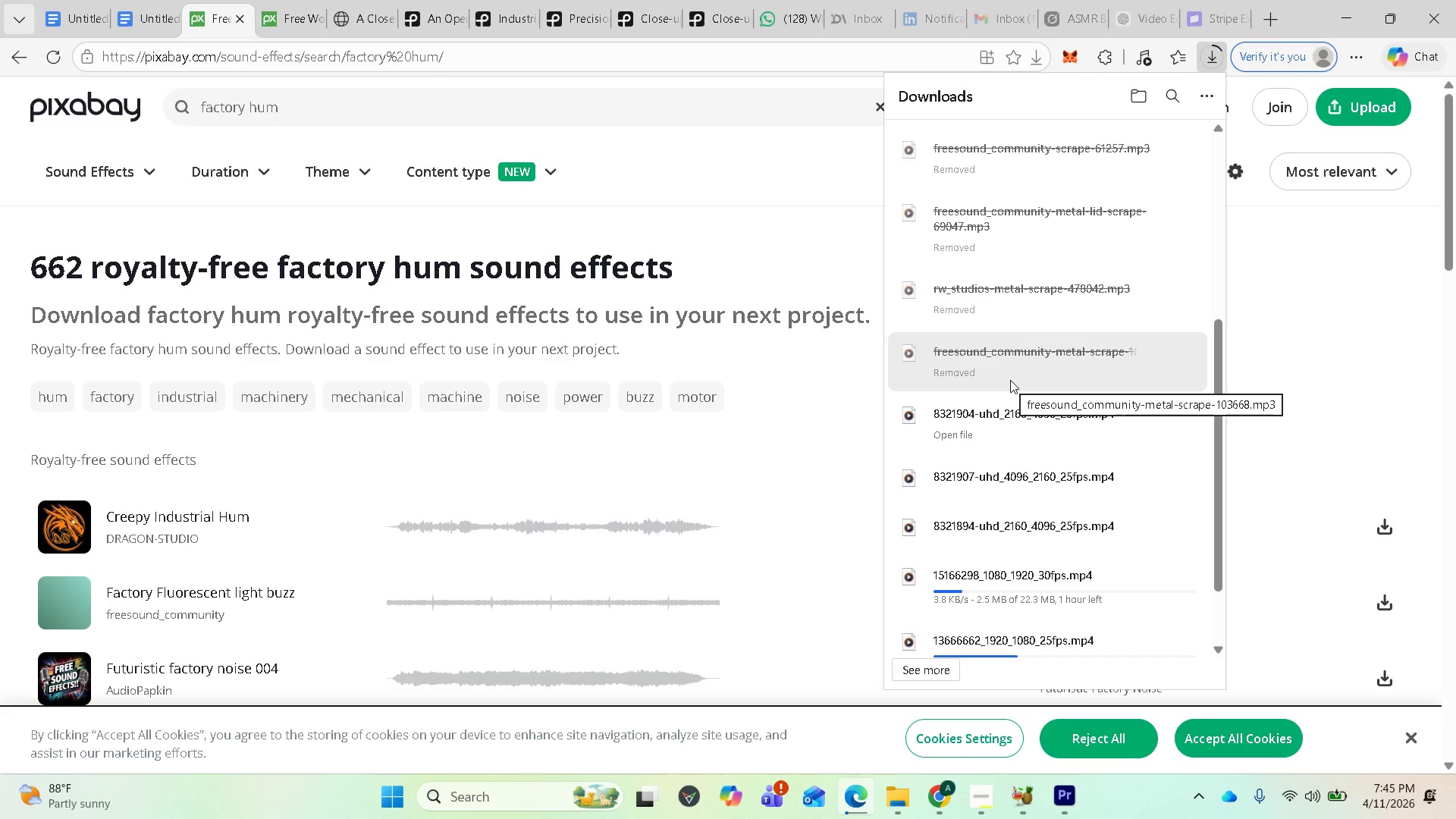 
scroll: coordinate [1109, 415], scroll_direction: down, amount: 4.0
 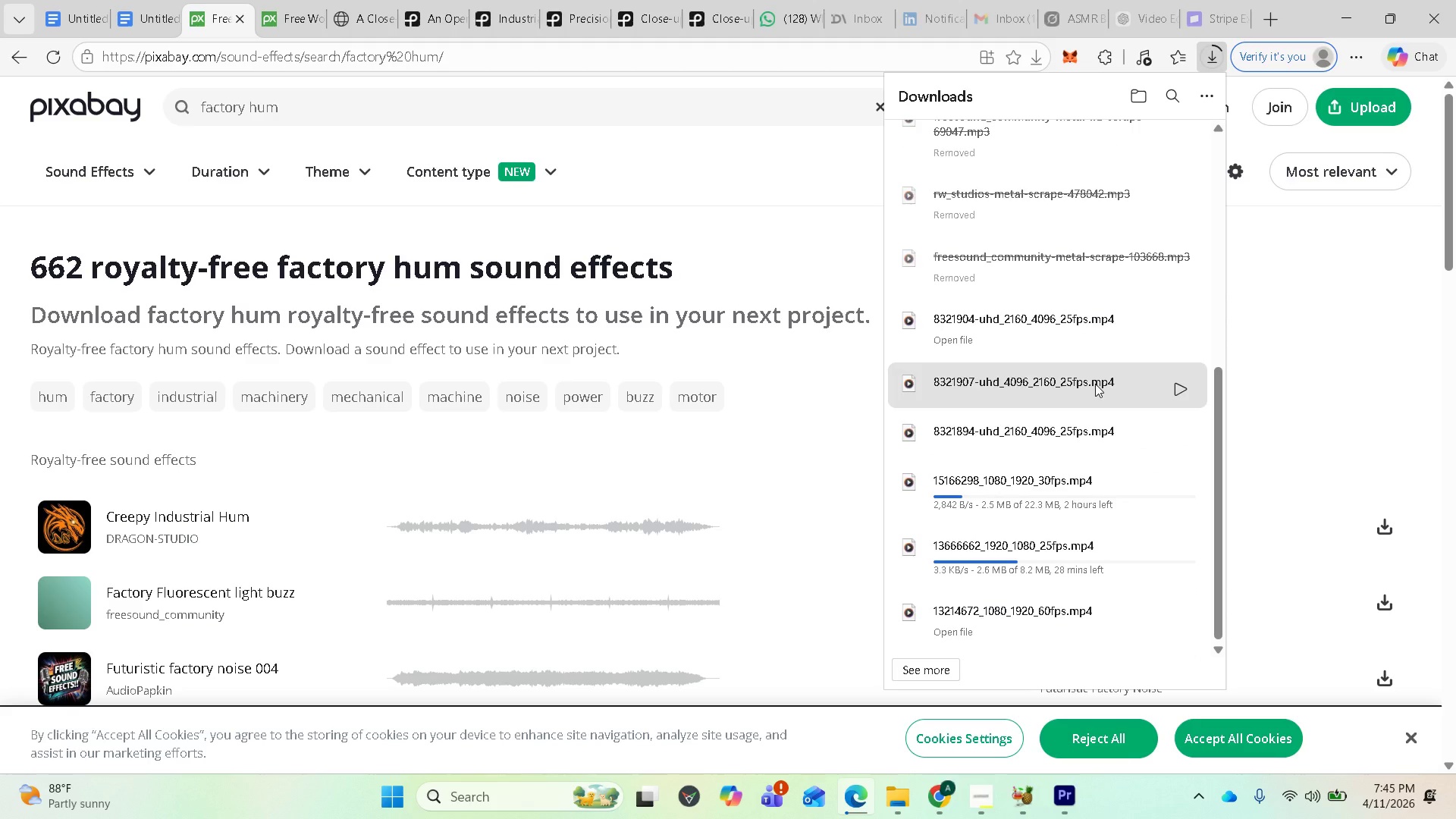 
scroll: coordinate [1099, 375], scroll_direction: up, amount: 8.0
 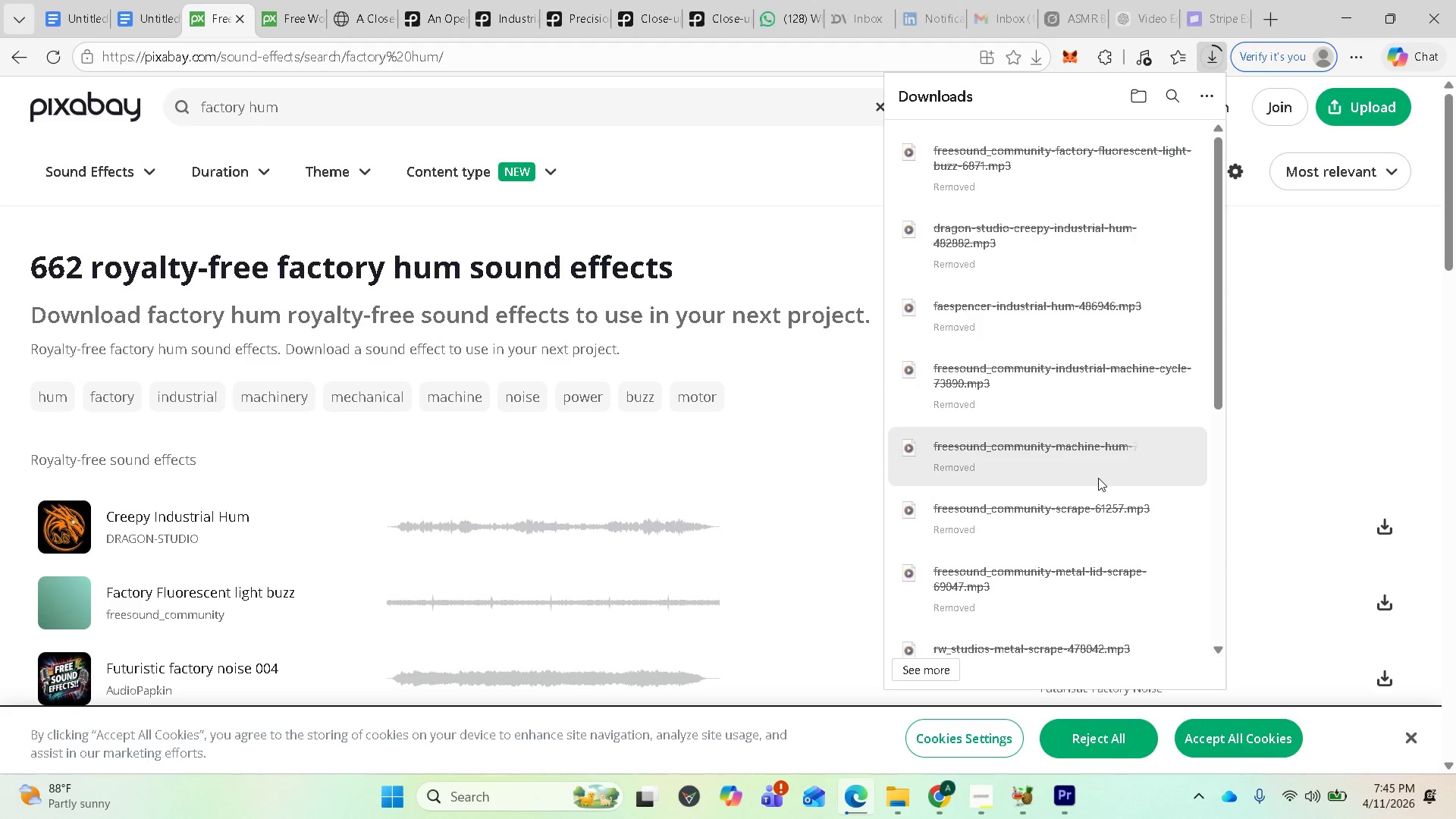 
scroll: coordinate [1061, 476], scroll_direction: down, amount: 6.0
 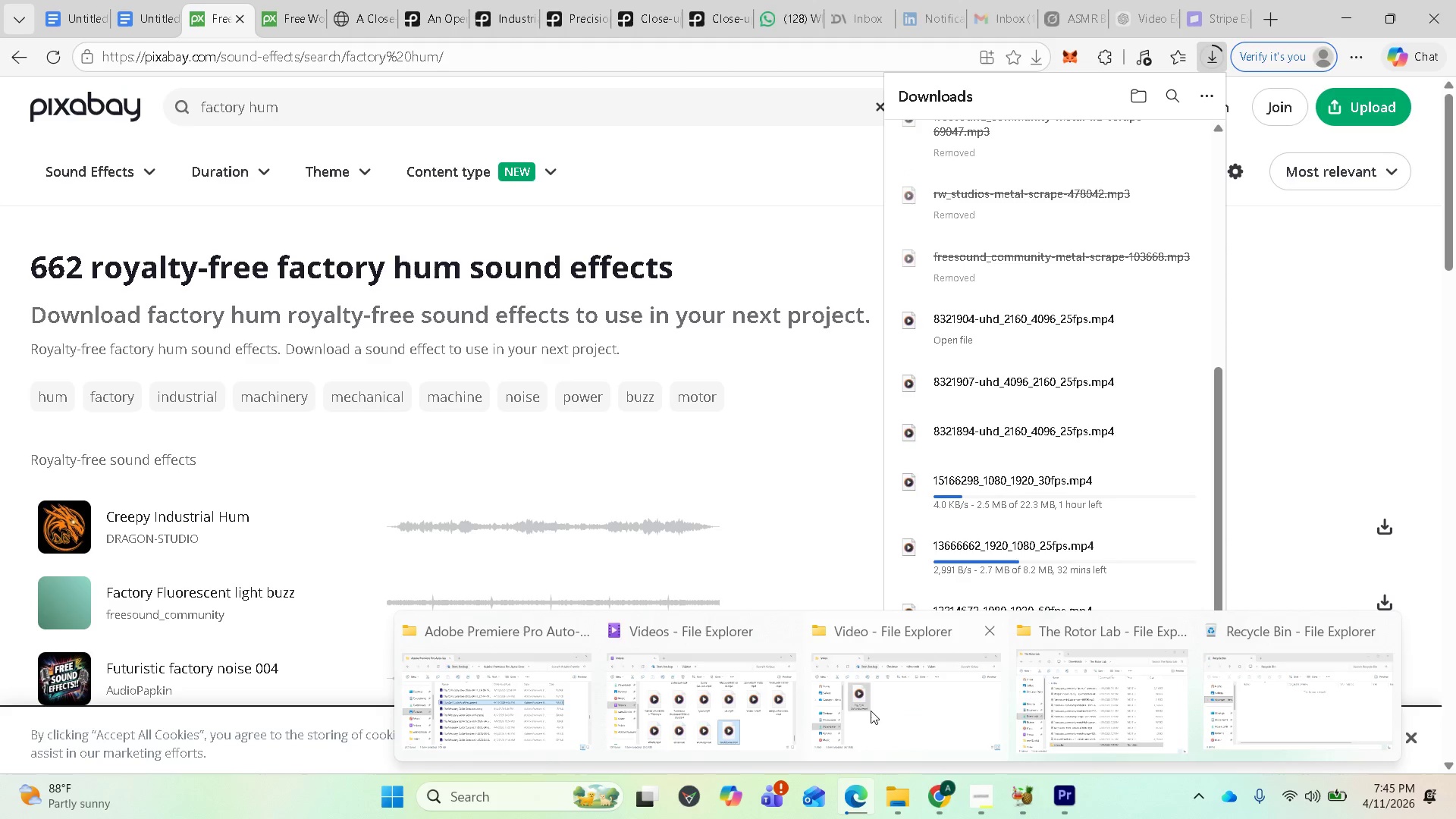 
wait(6.43)
 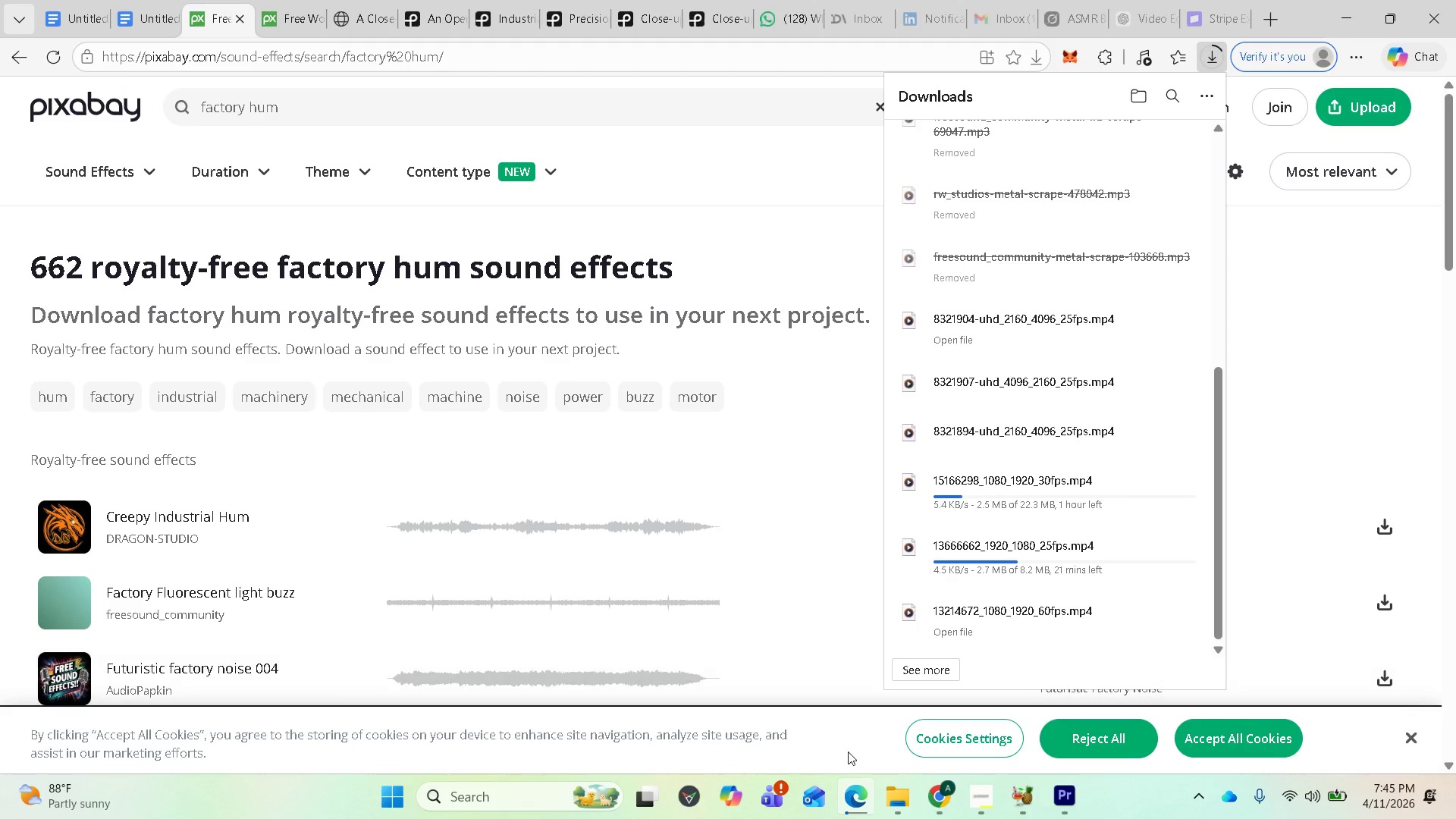 
left_click([1103, 704])
 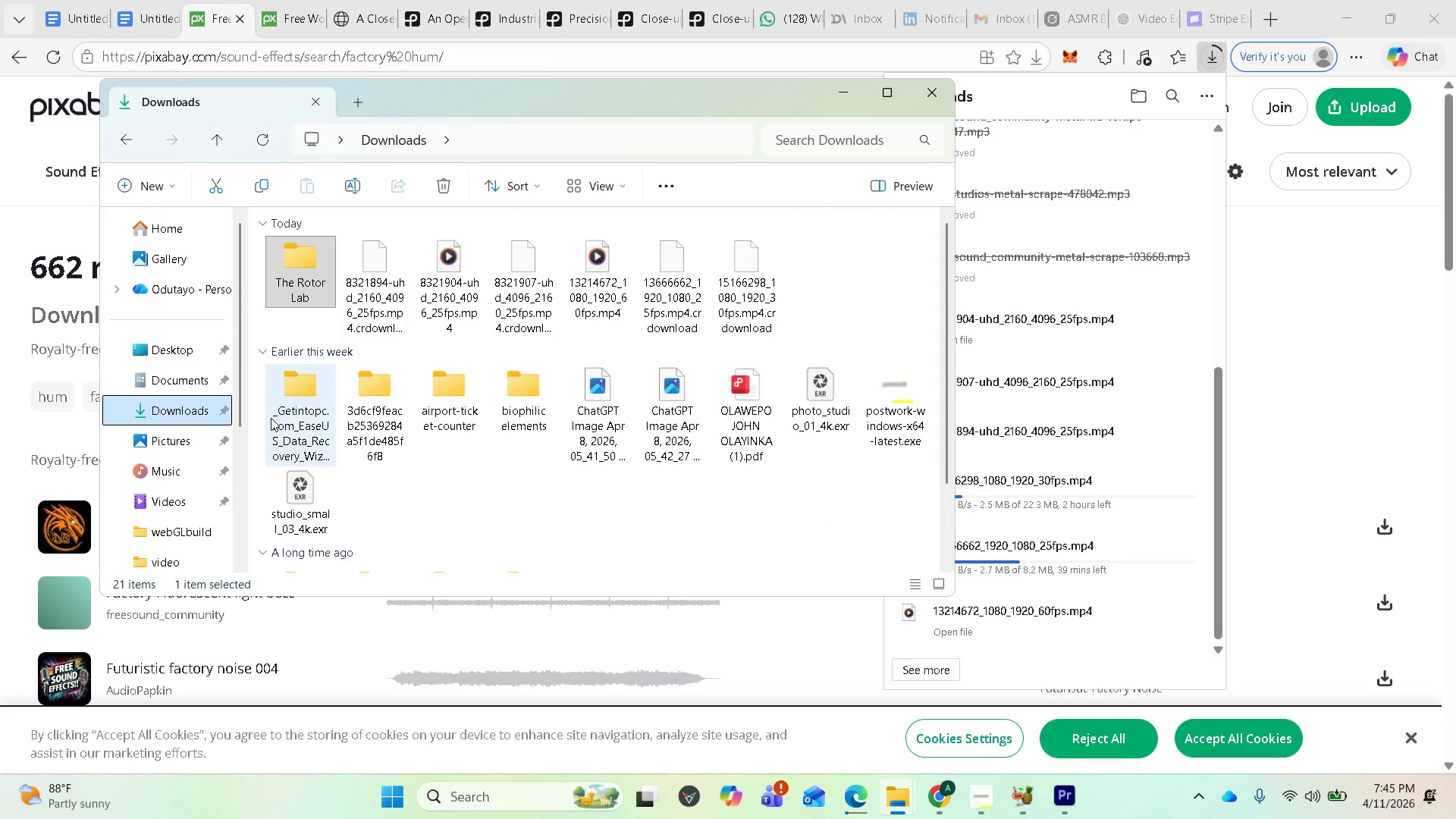 
wait(9.51)
 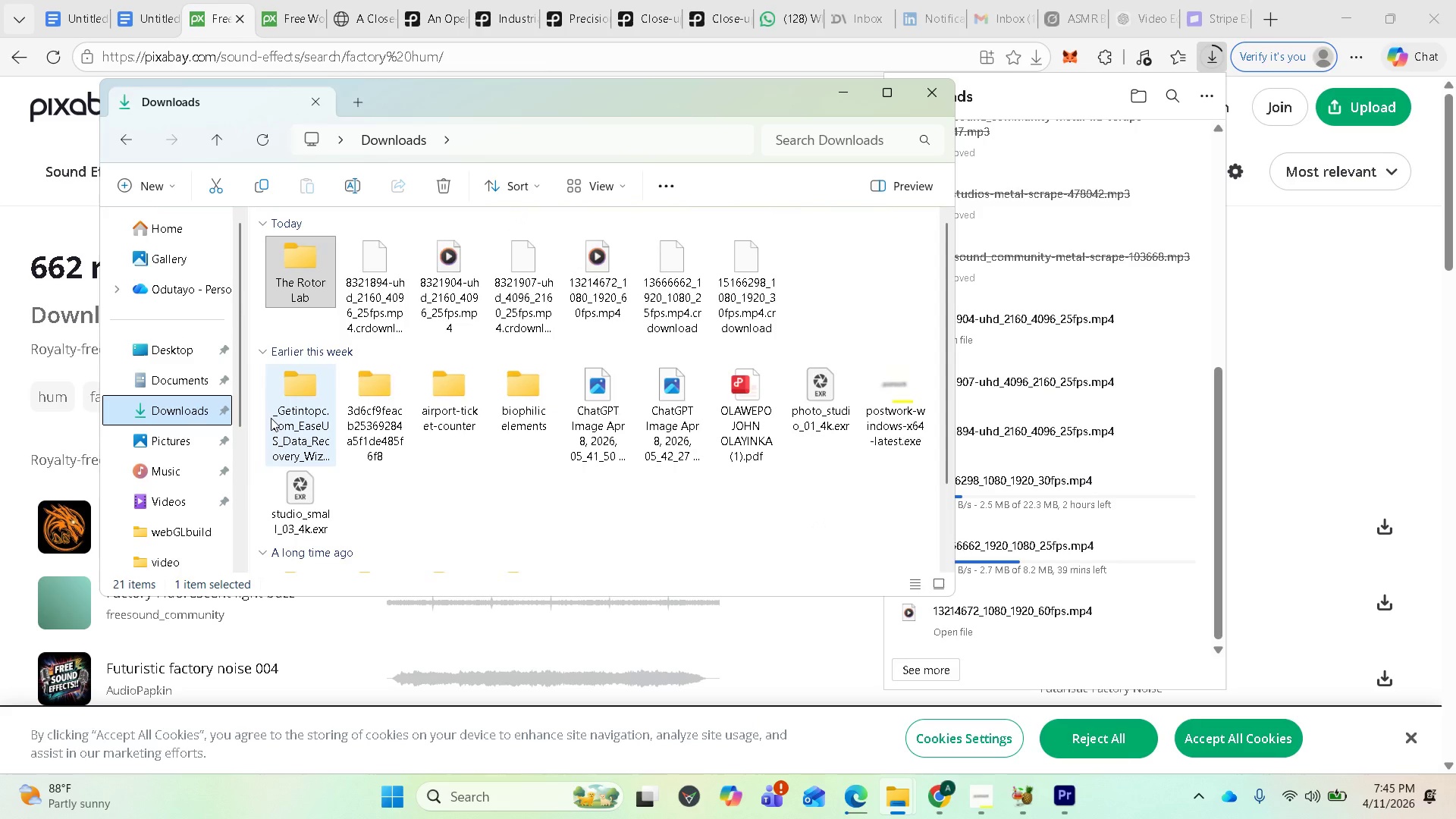 
left_click([921, 638])
 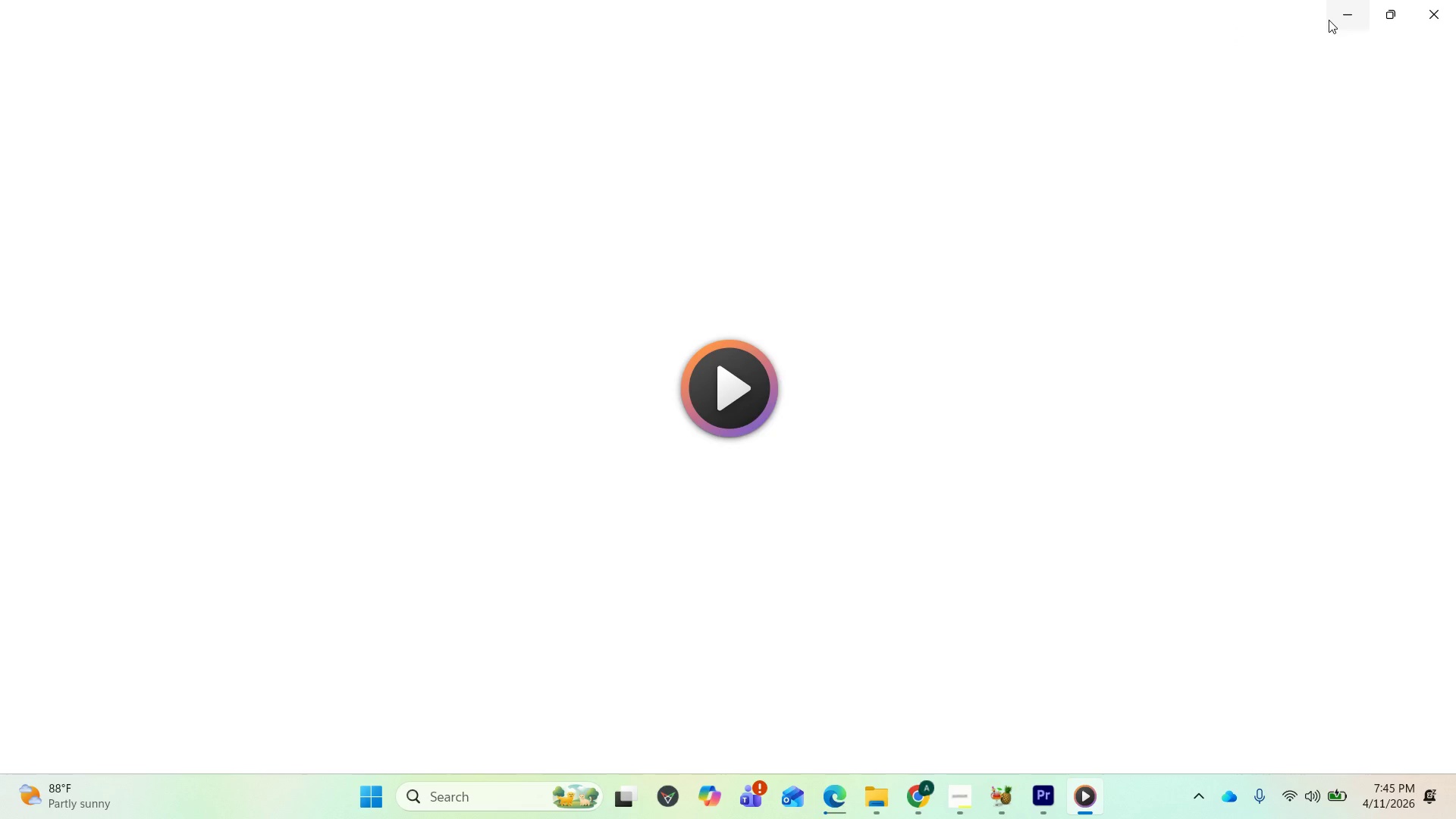 
left_click([1363, 17])
 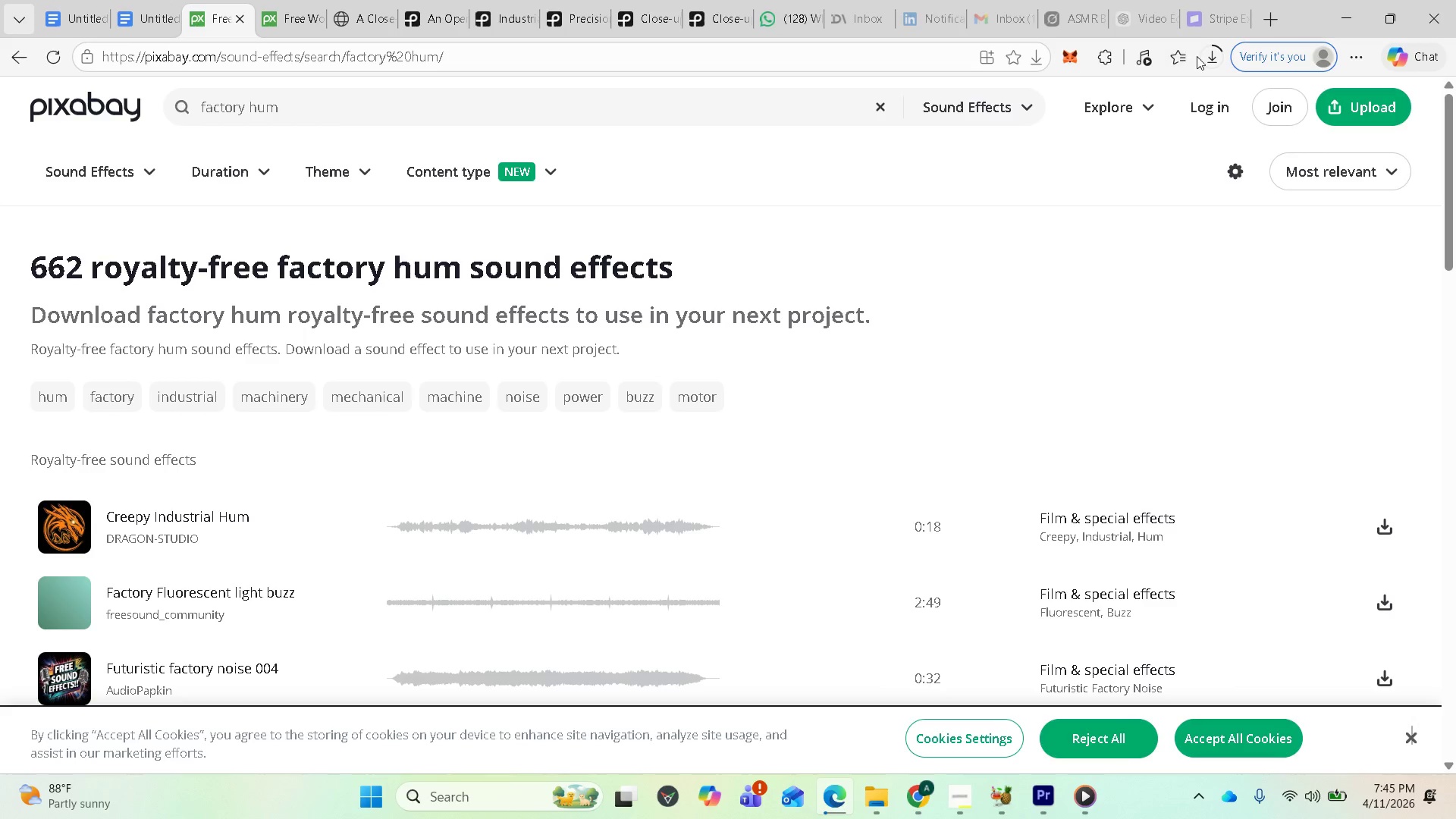 
left_click([1205, 55])
 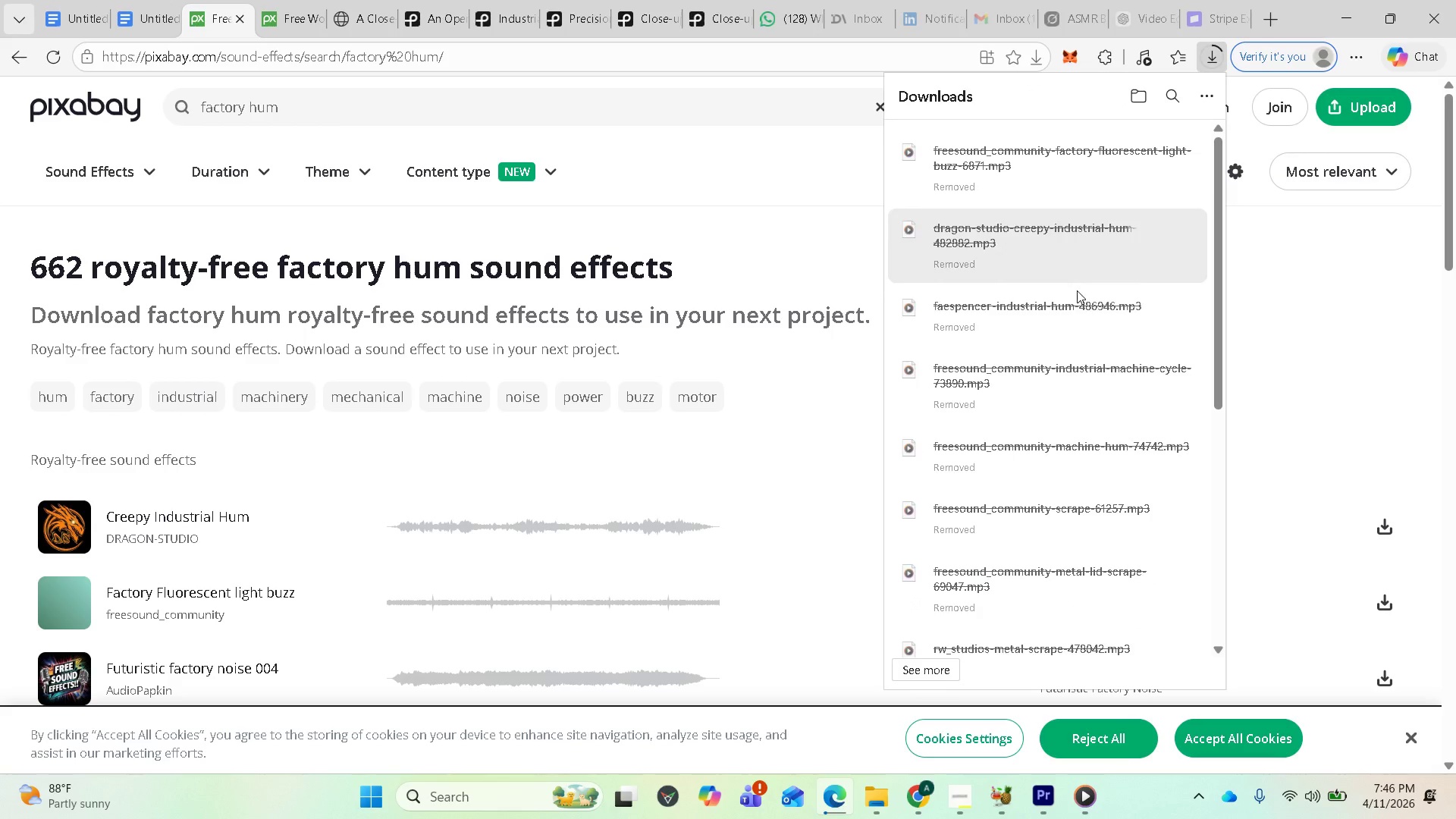 
scroll: coordinate [1037, 483], scroll_direction: down, amount: 10.0
 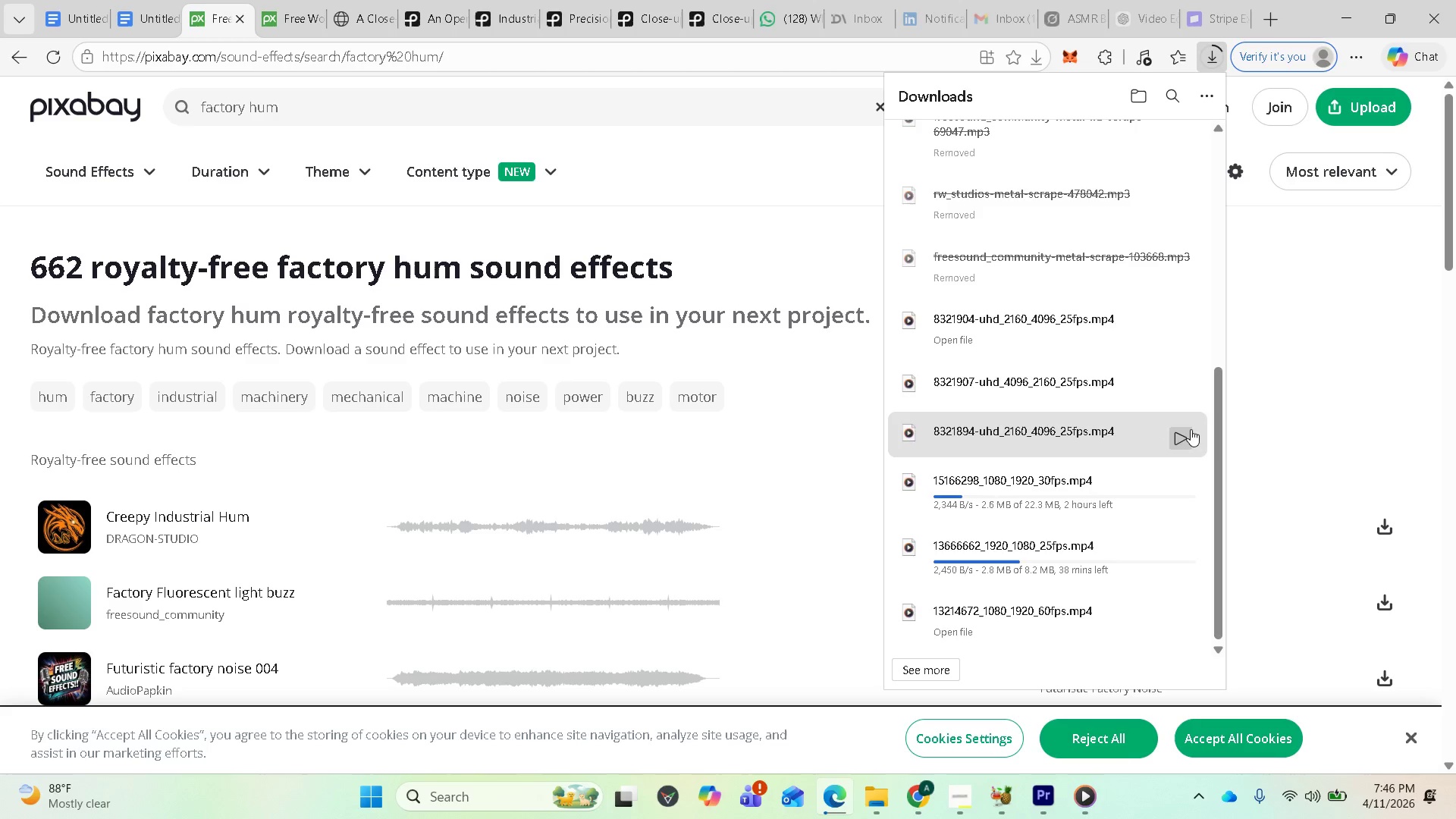 
wait(8.96)
 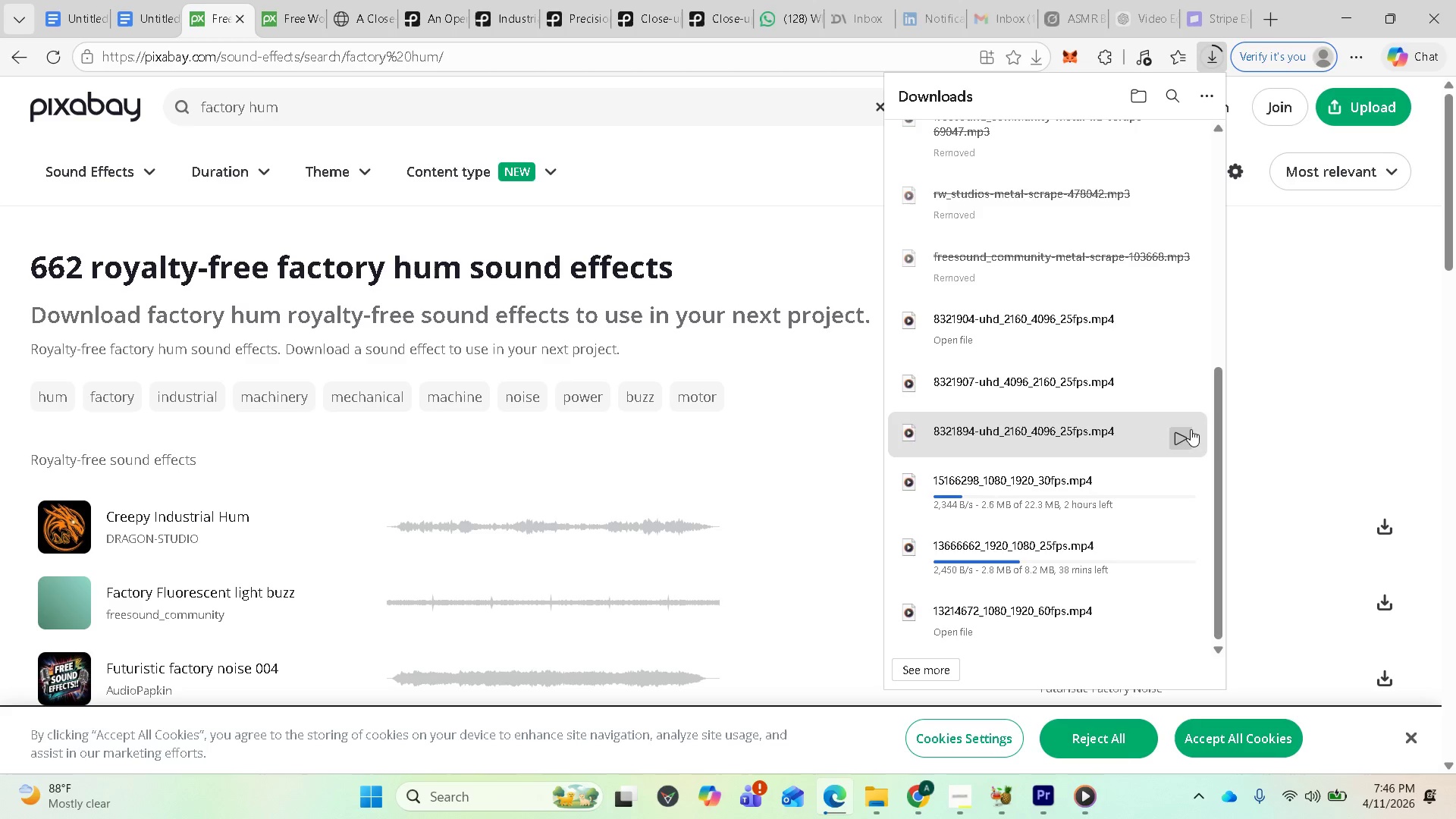 
left_click([1184, 438])
 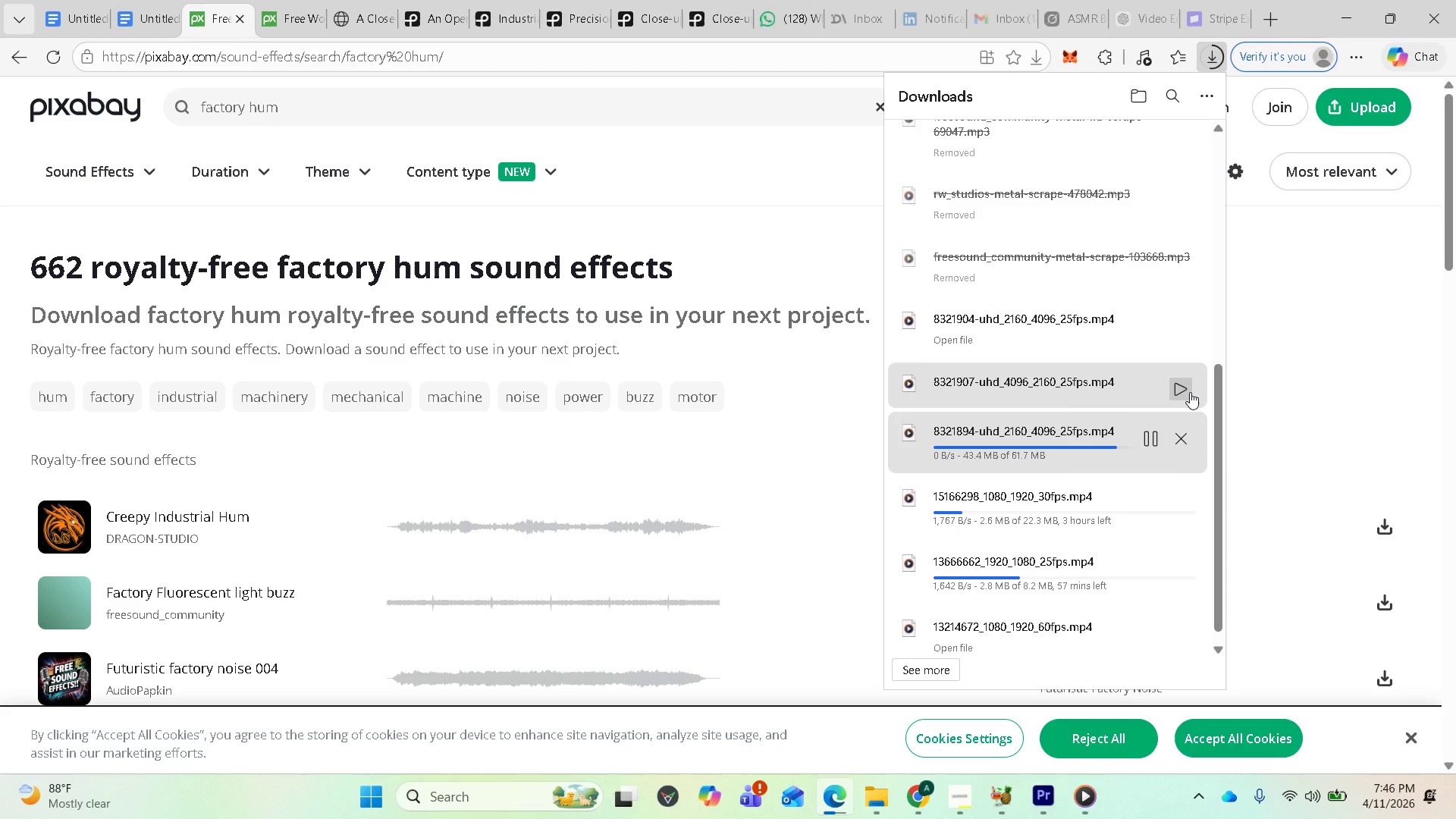 
left_click([1190, 392])
 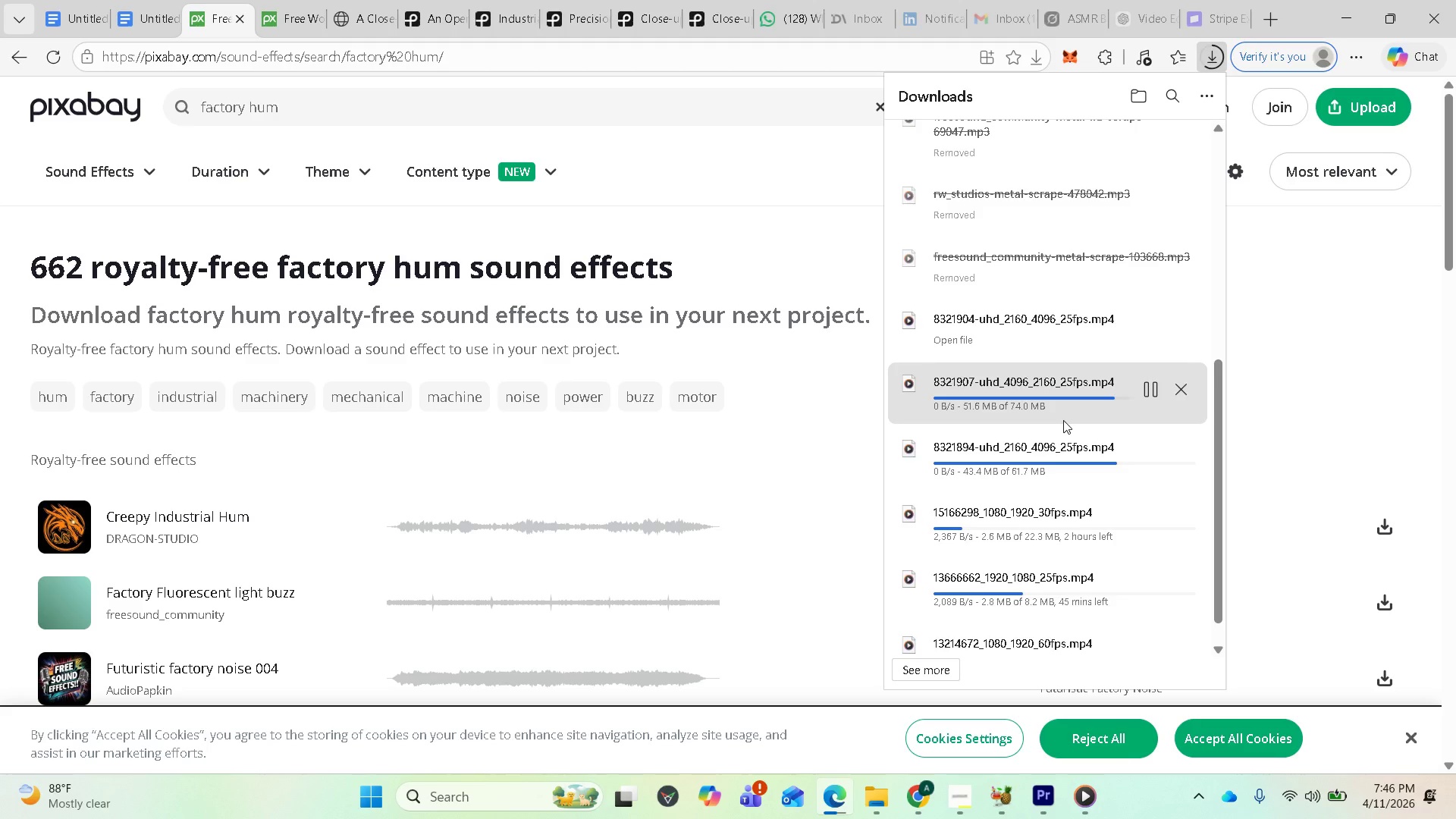 
mouse_move([1068, 391])
 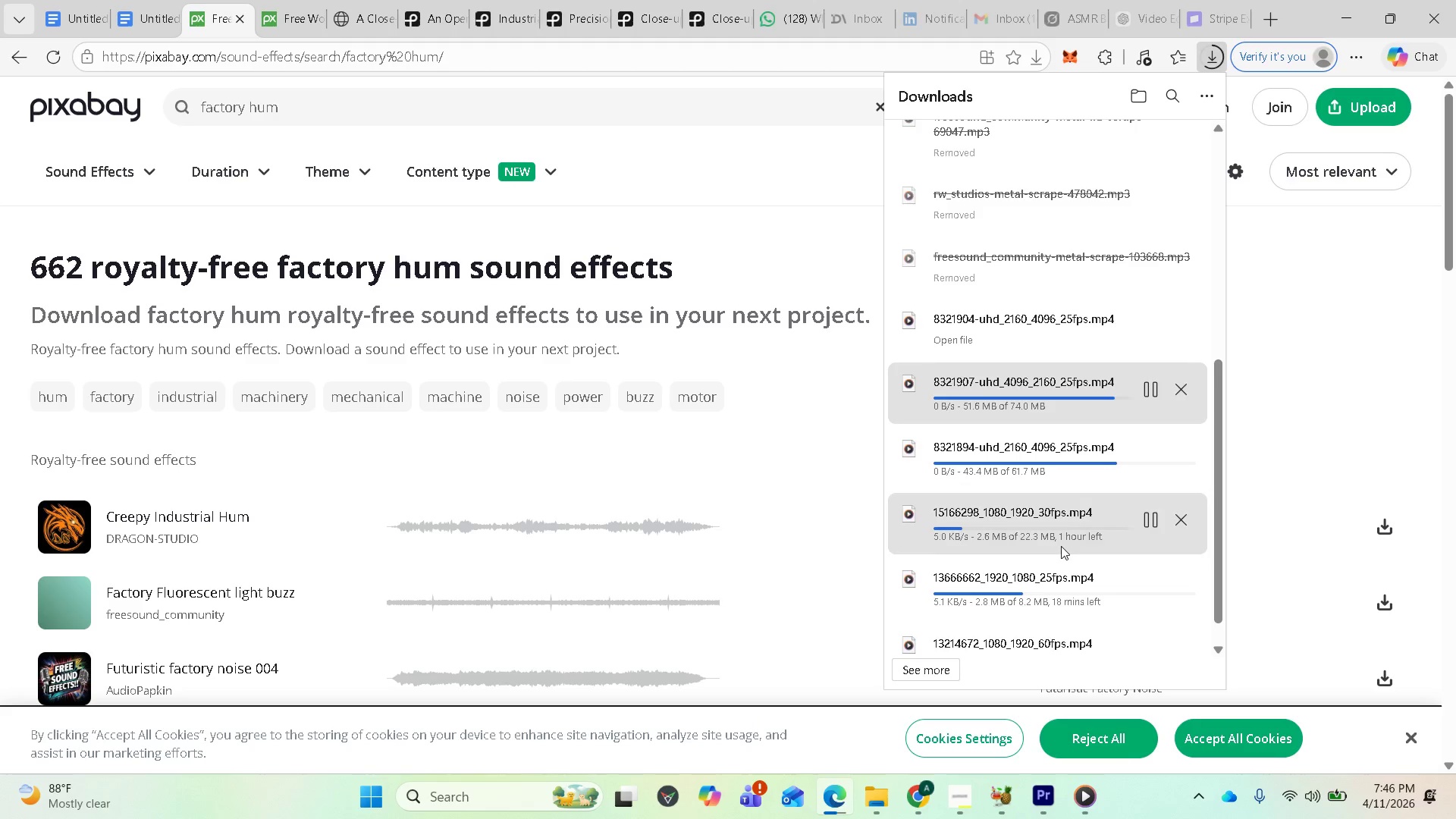 
mouse_move([1043, 795])
 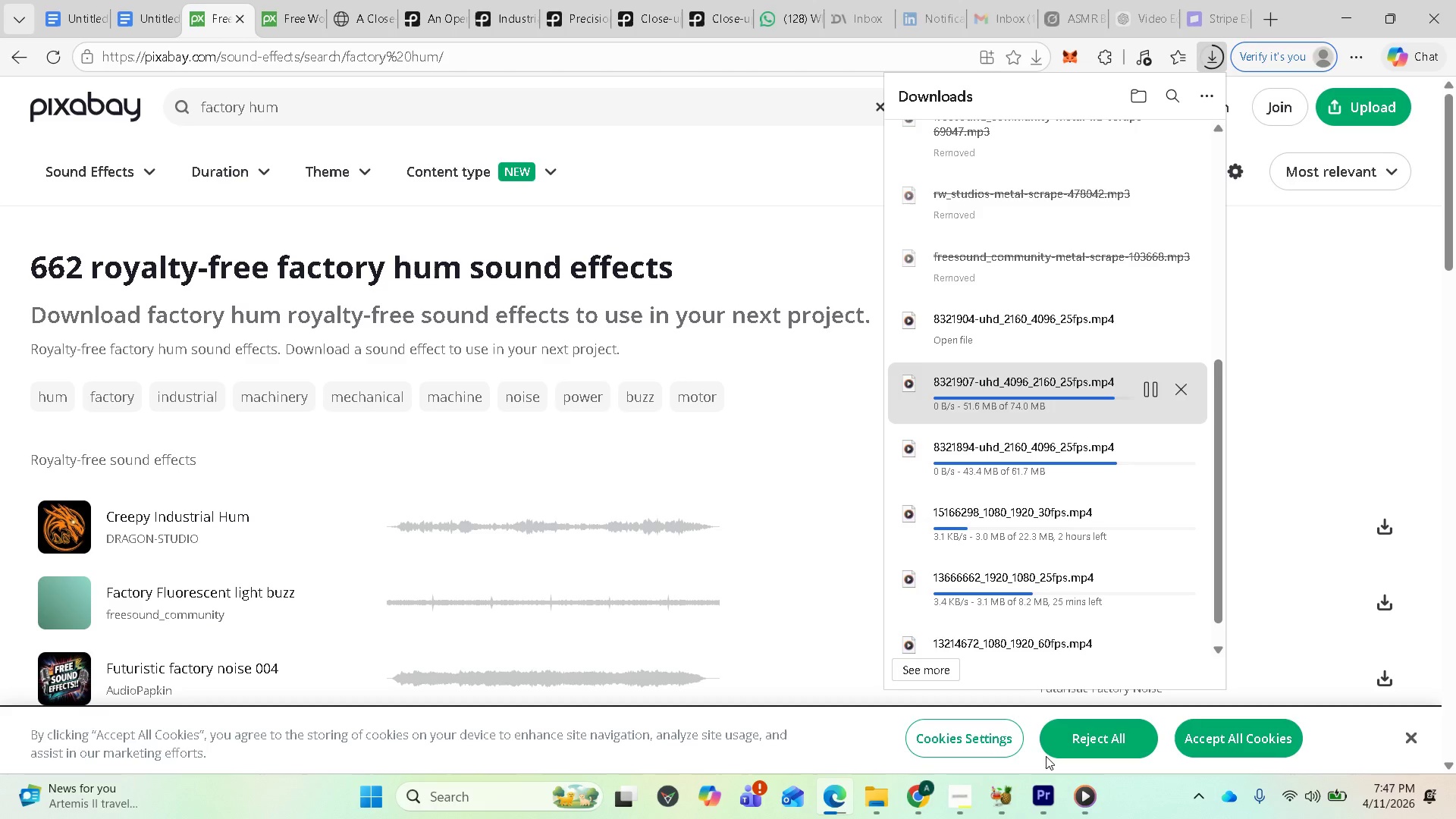 
wait(89.75)
 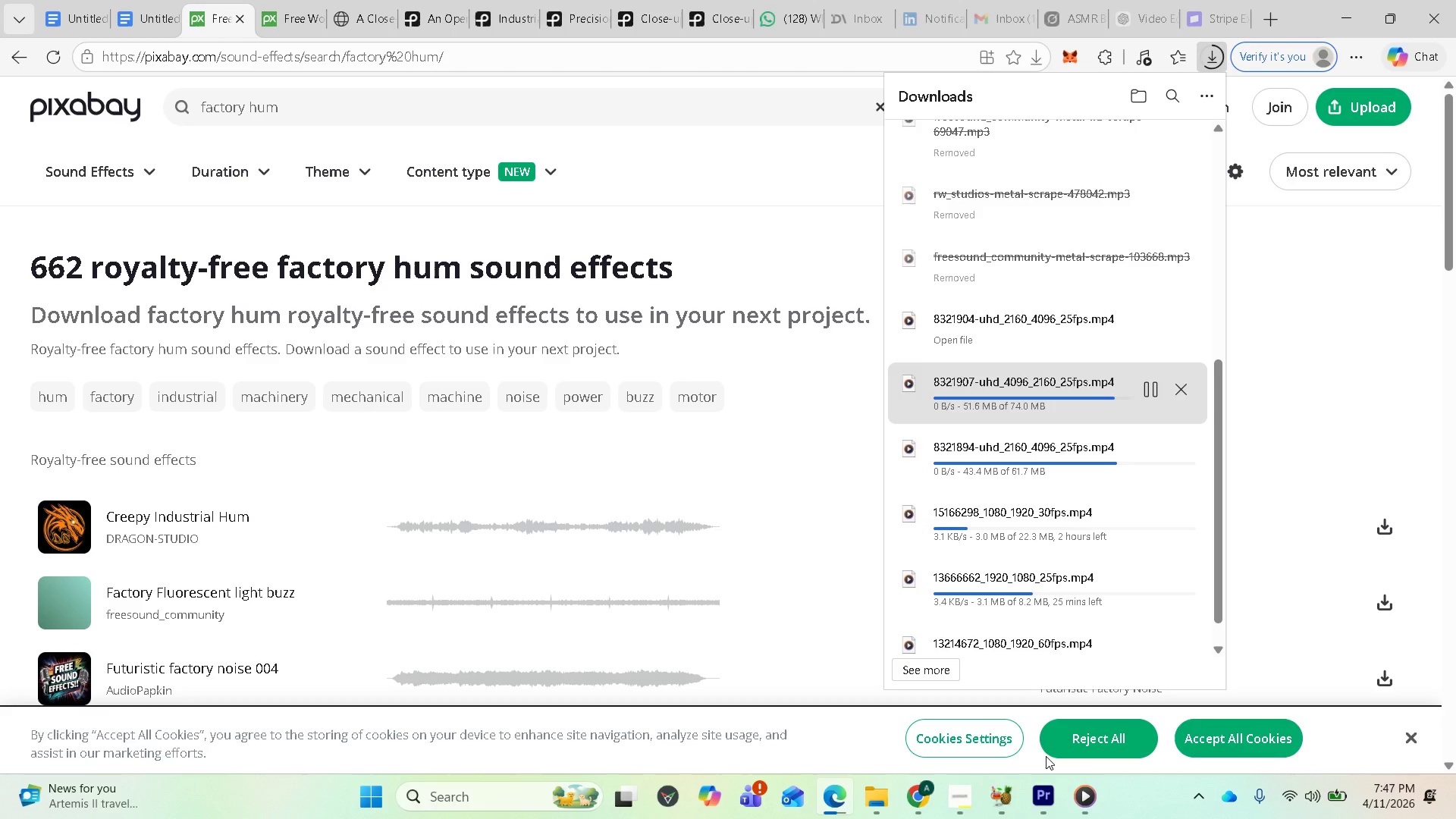 
scroll: coordinate [1029, 515], scroll_direction: down, amount: 1.0
 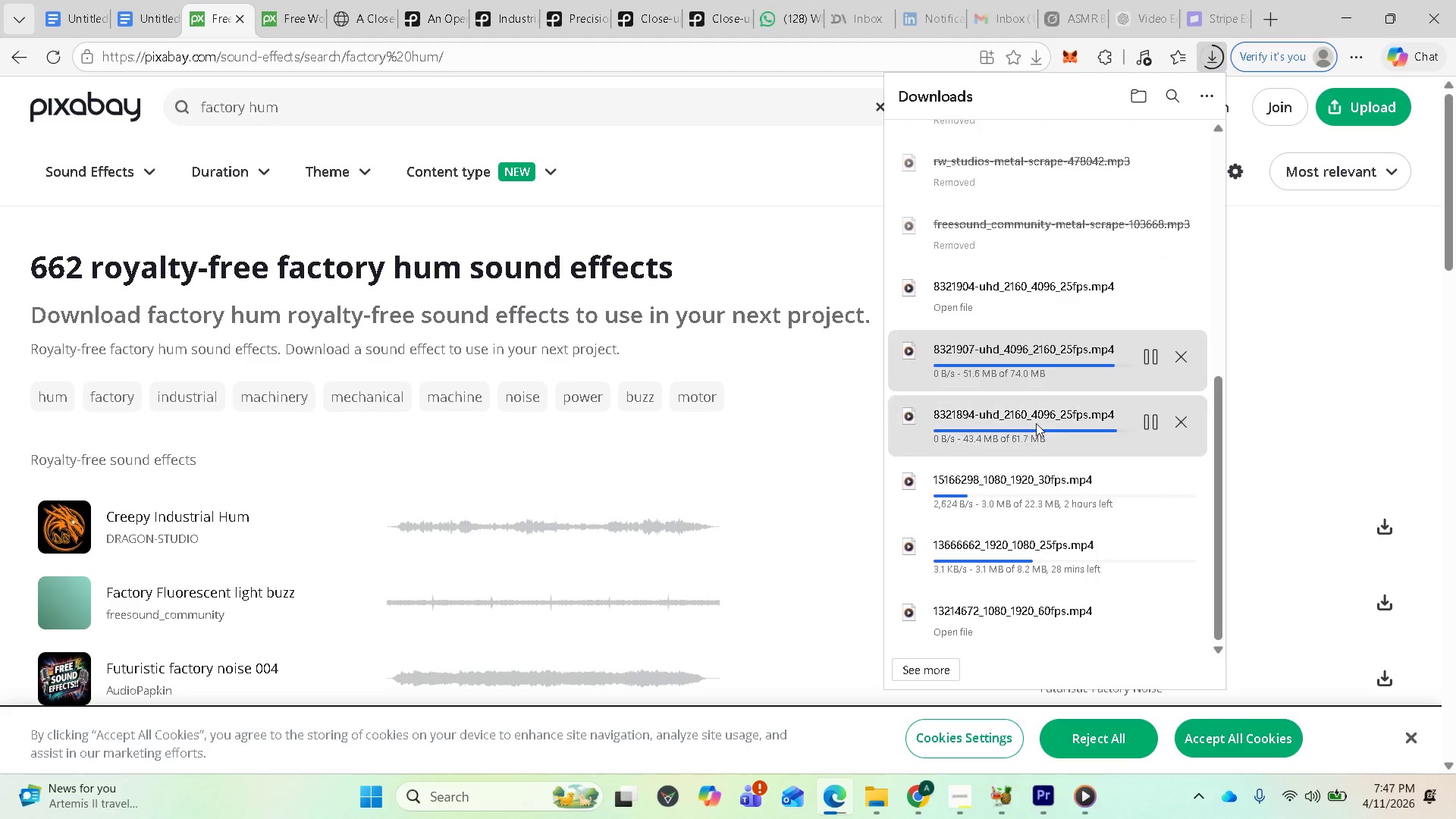 
scroll: coordinate [1043, 412], scroll_direction: up, amount: 1.0
 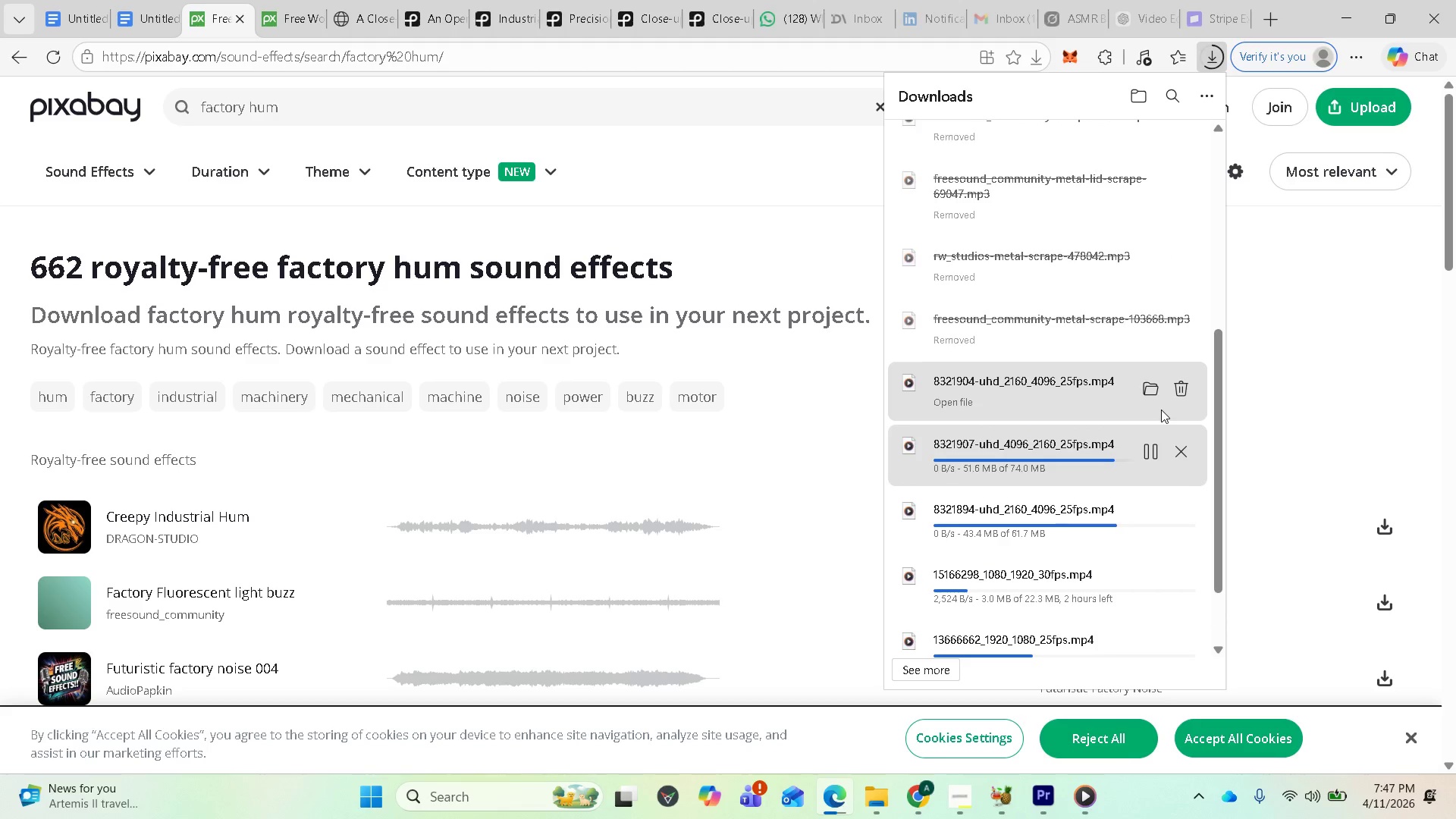 
mouse_move([1139, 406])
 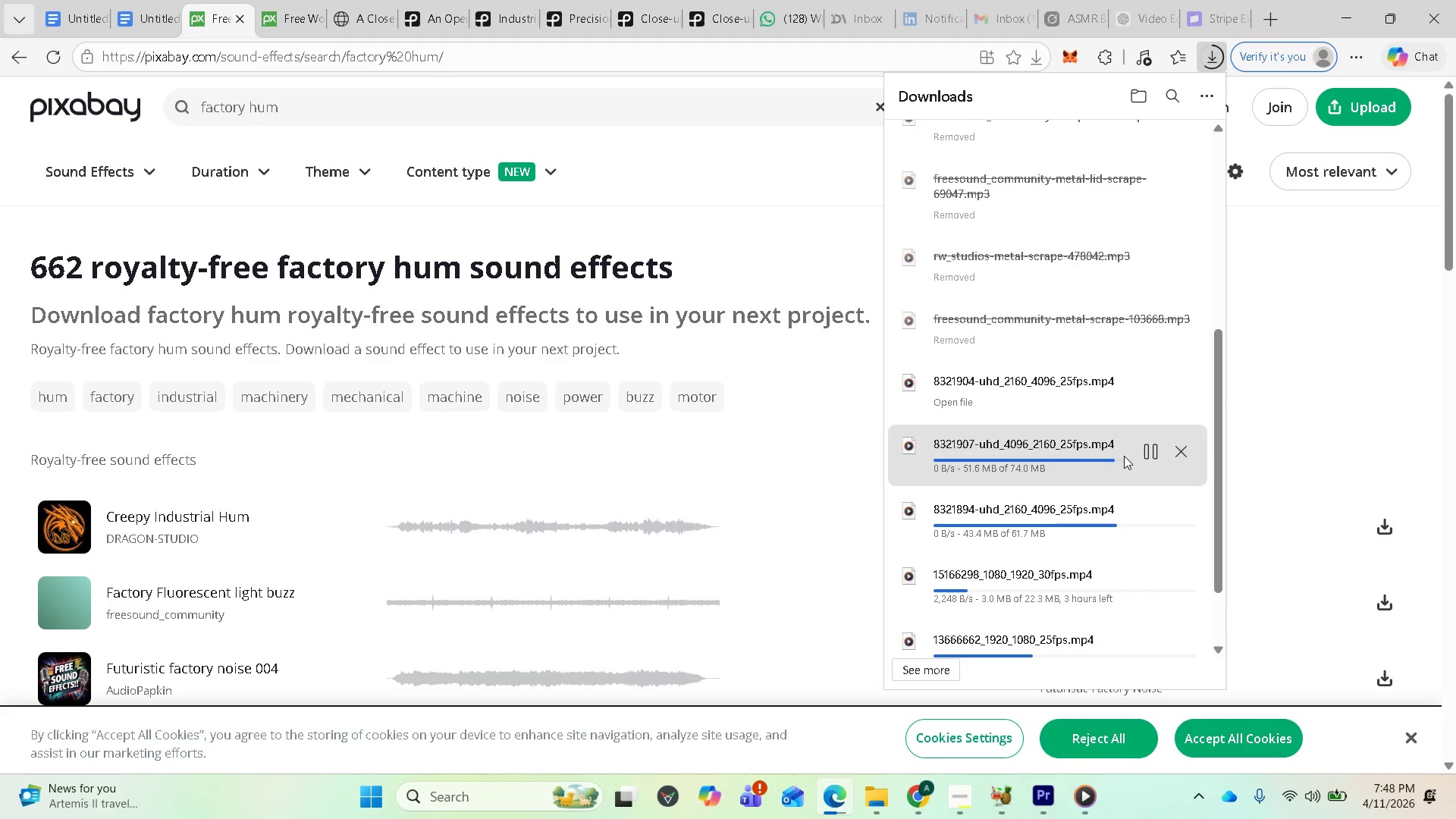 
scroll: coordinate [1124, 475], scroll_direction: down, amount: 2.0
 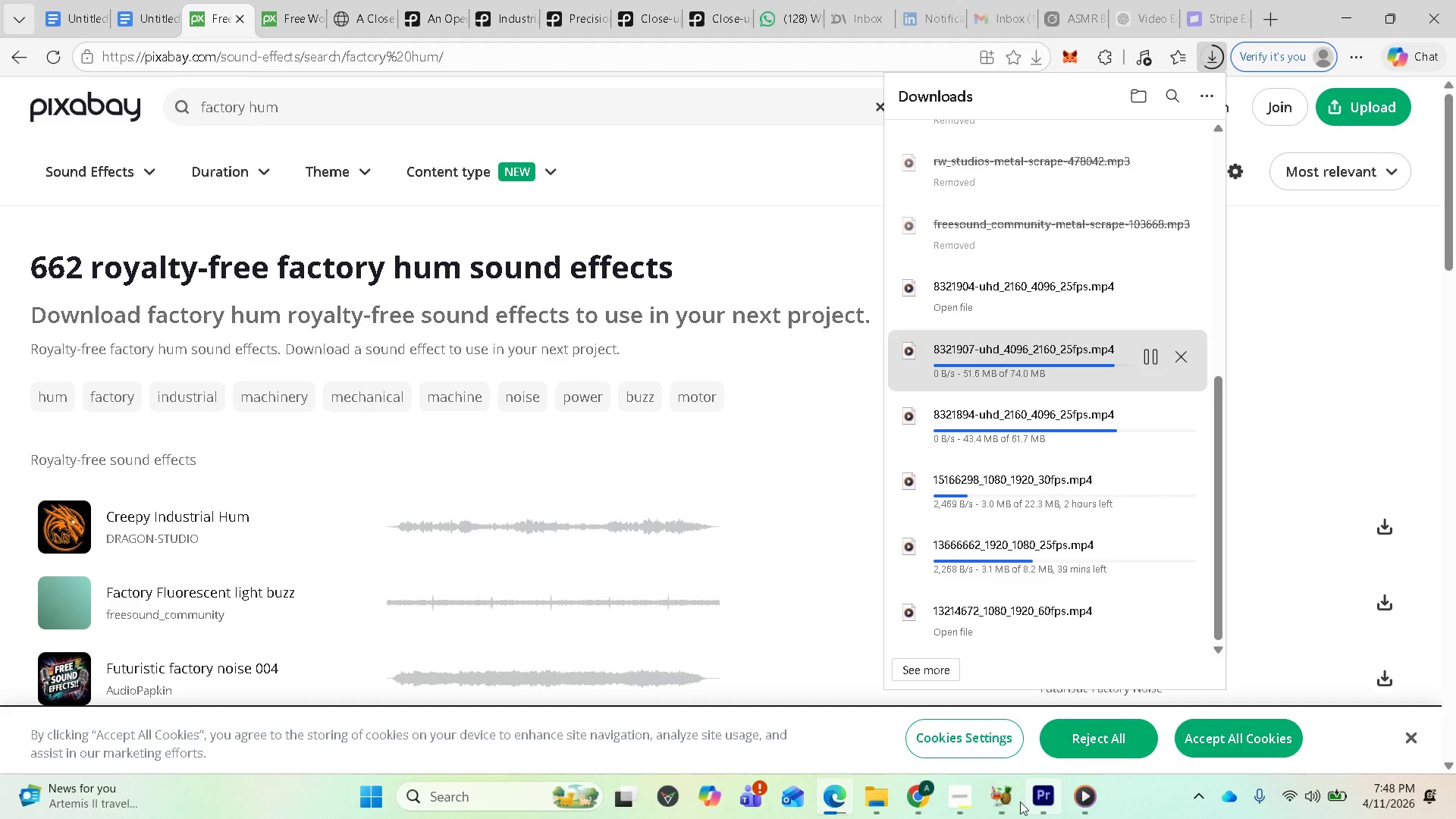 
left_click([961, 805])